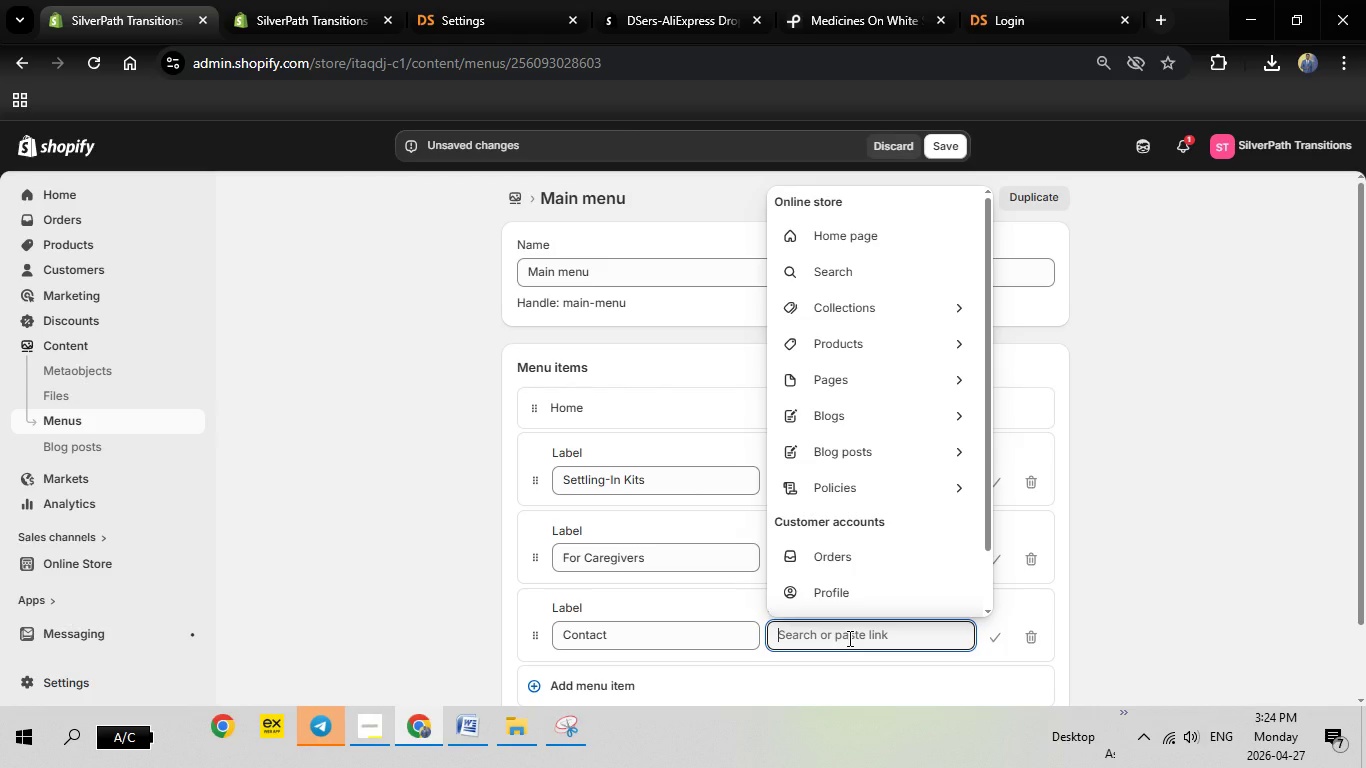 
key(Shift+3)
 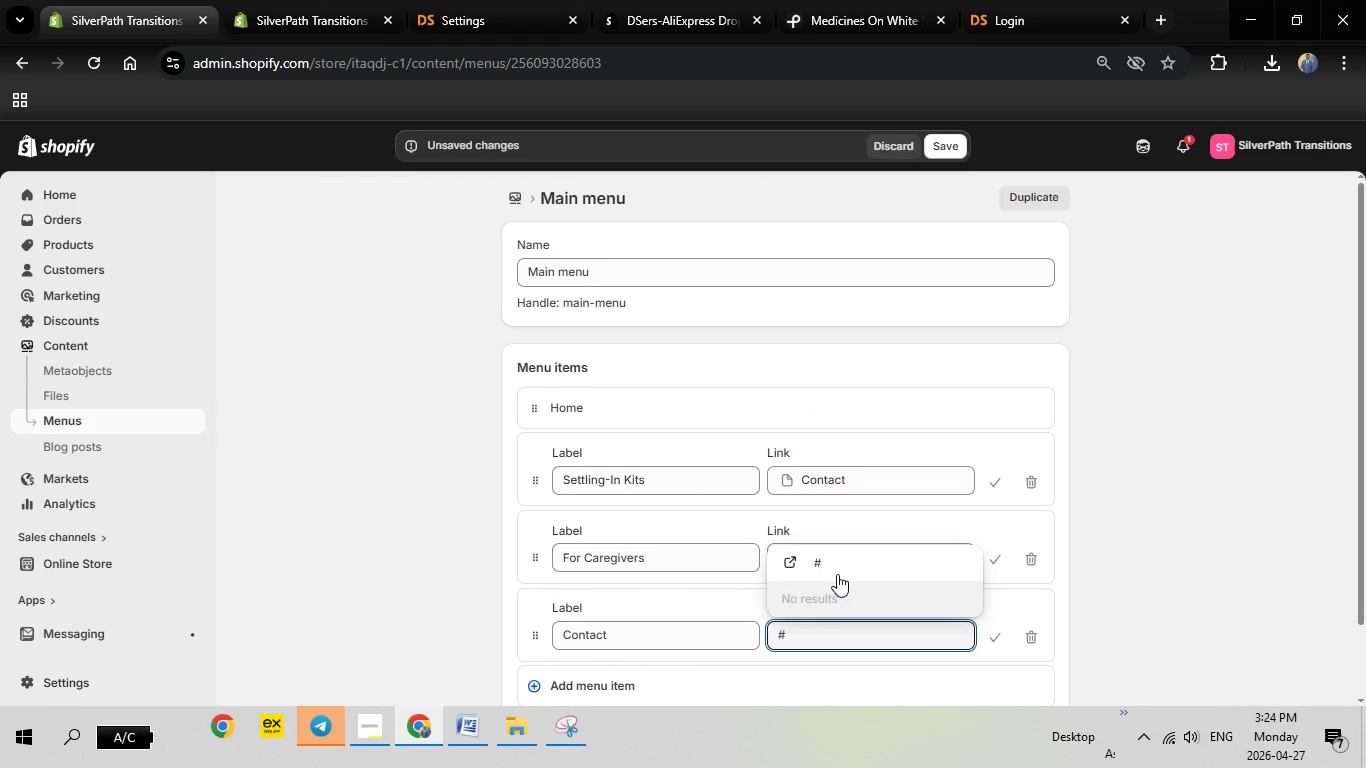 
left_click([837, 567])
 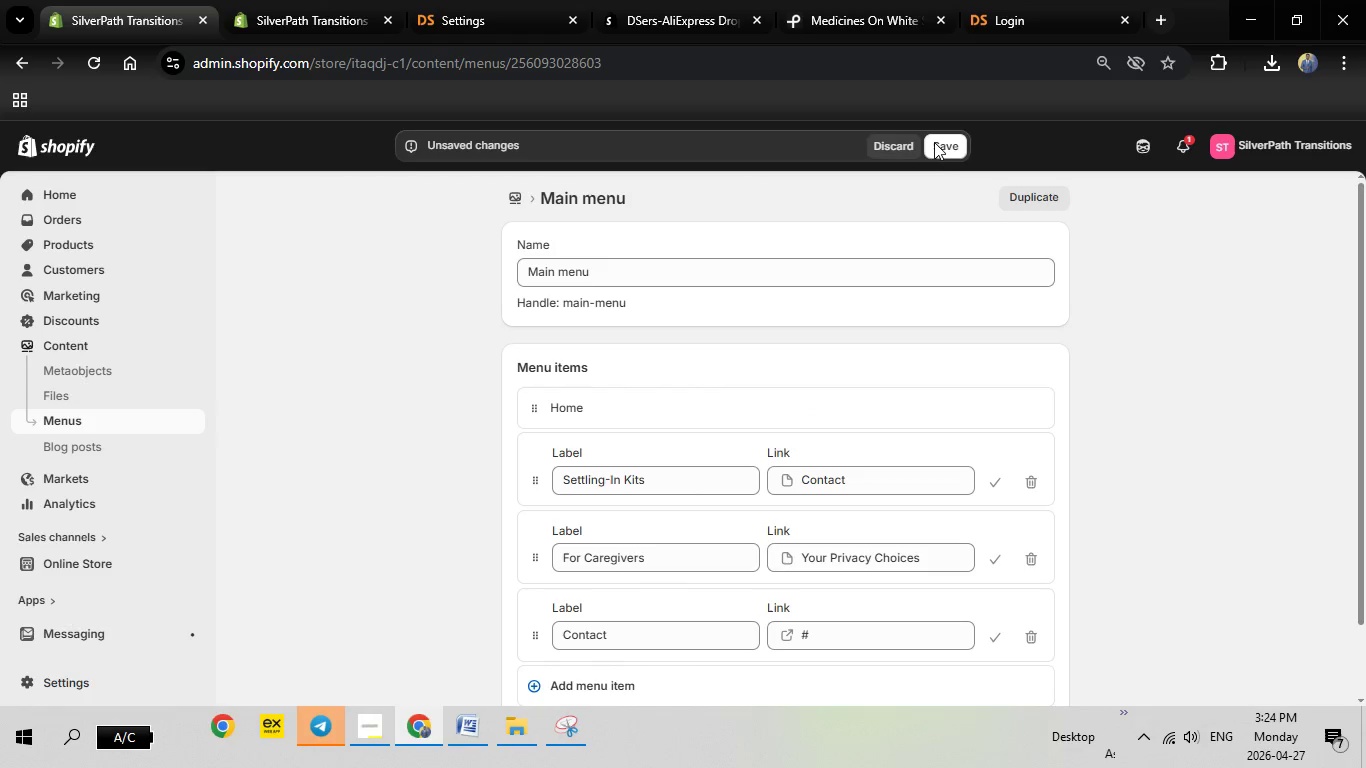 
left_click([936, 142])
 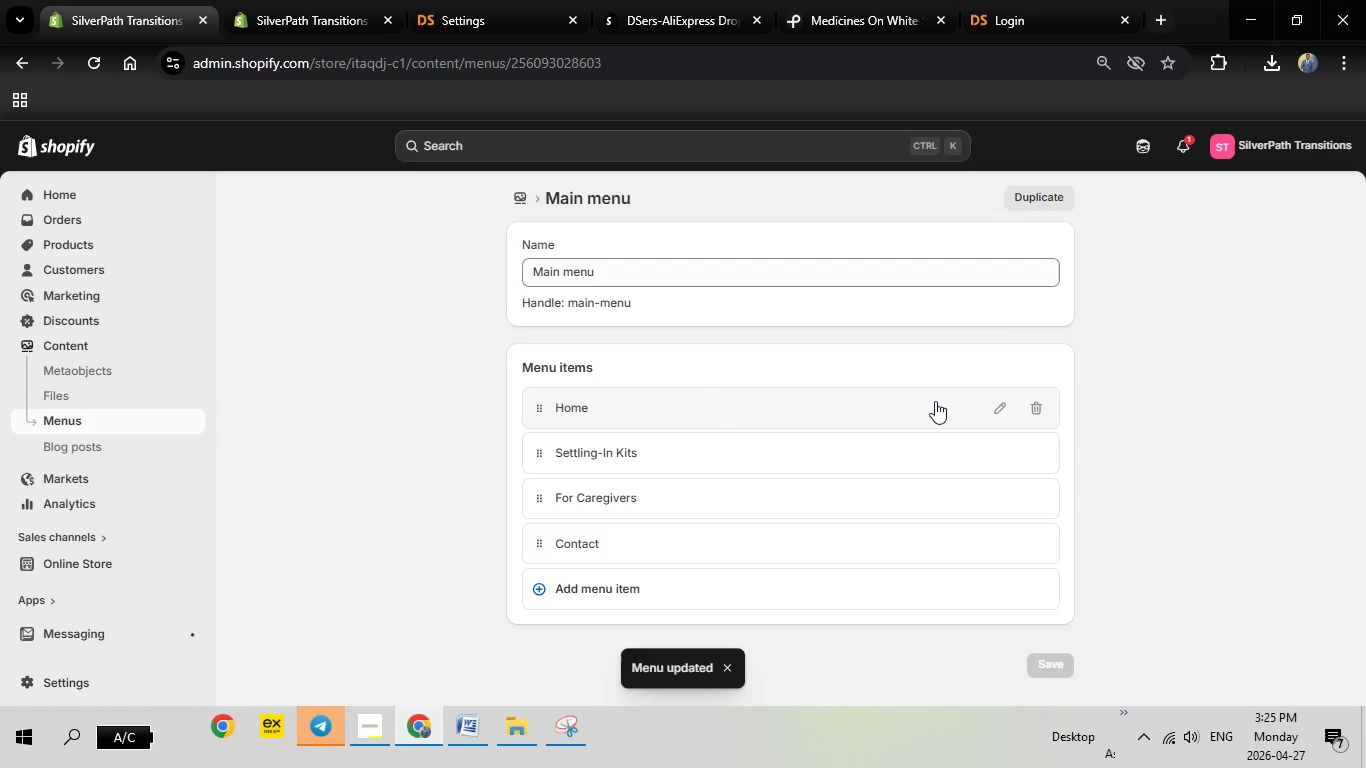 
wait(8.72)
 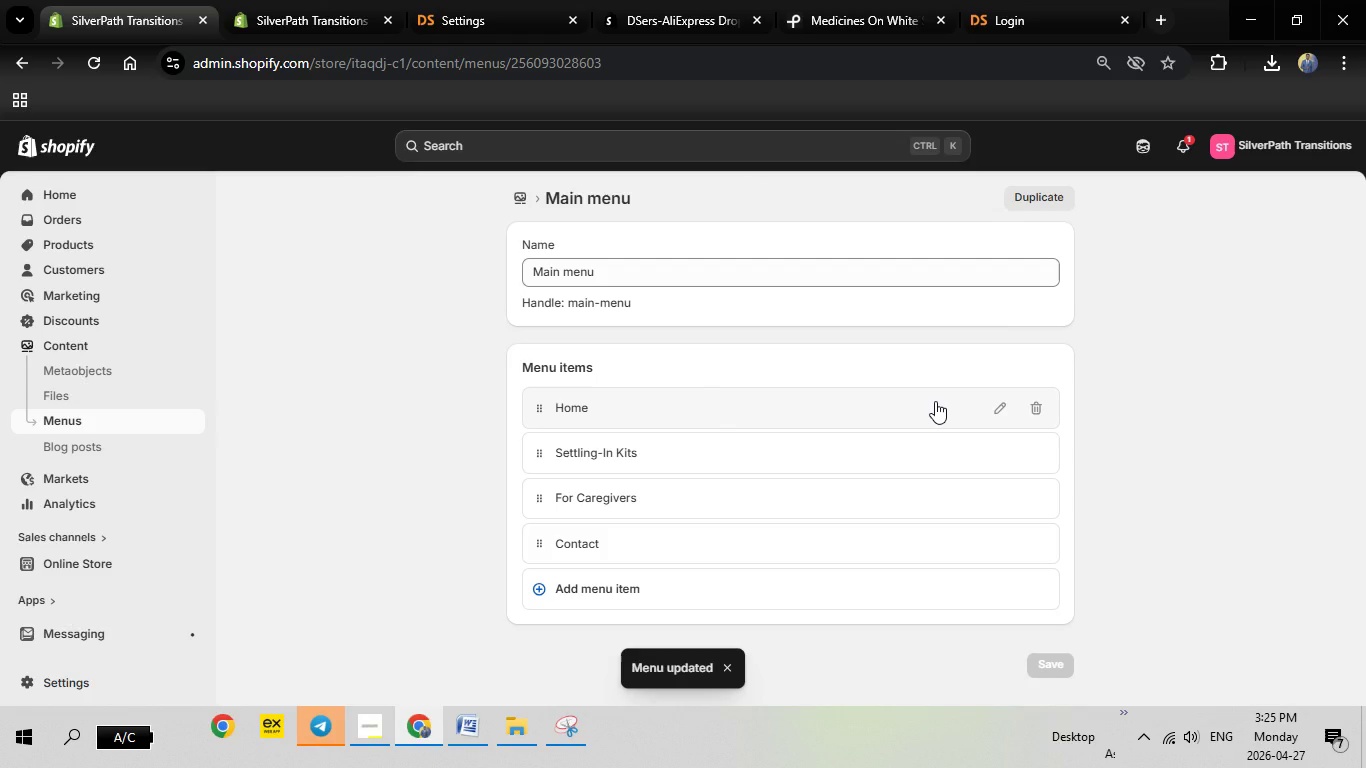 
scroll: coordinate [292, 377], scroll_direction: up, amount: 8.0
 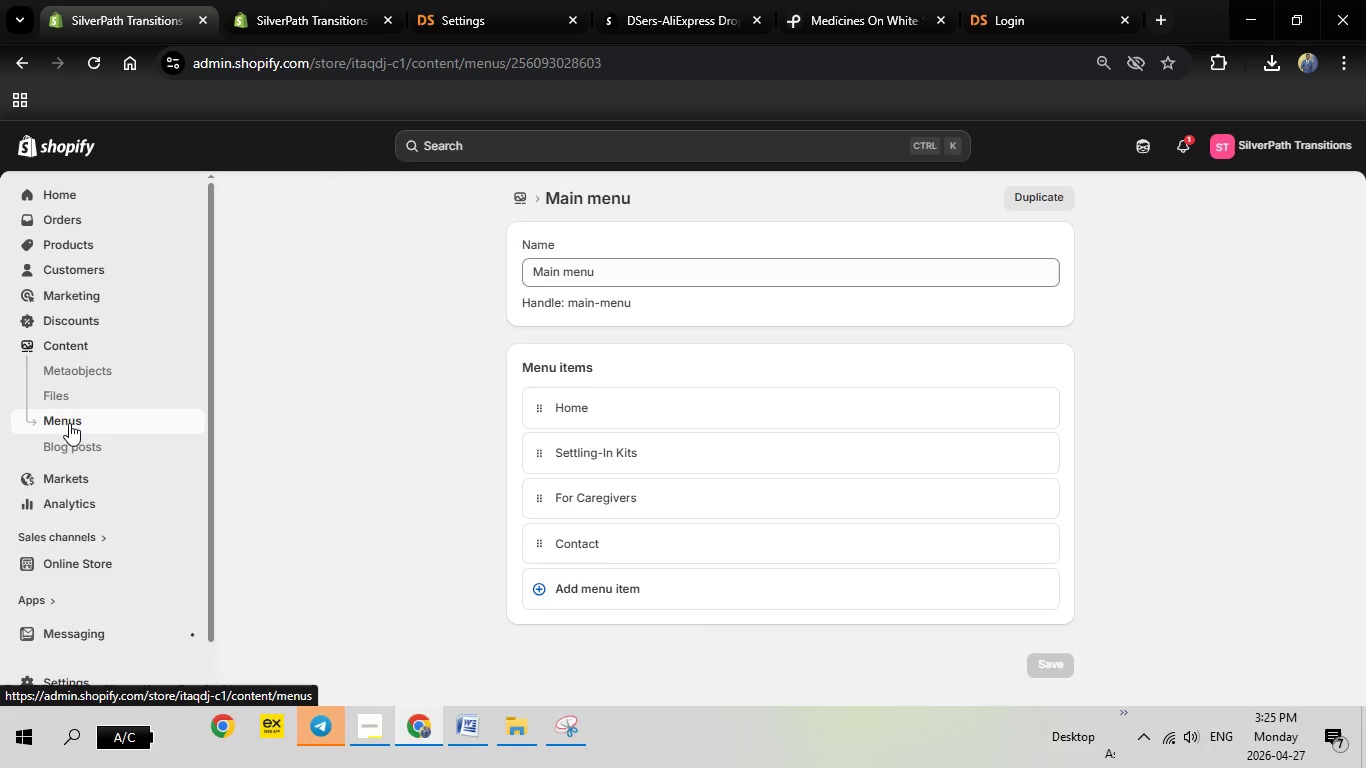 
left_click([69, 423])
 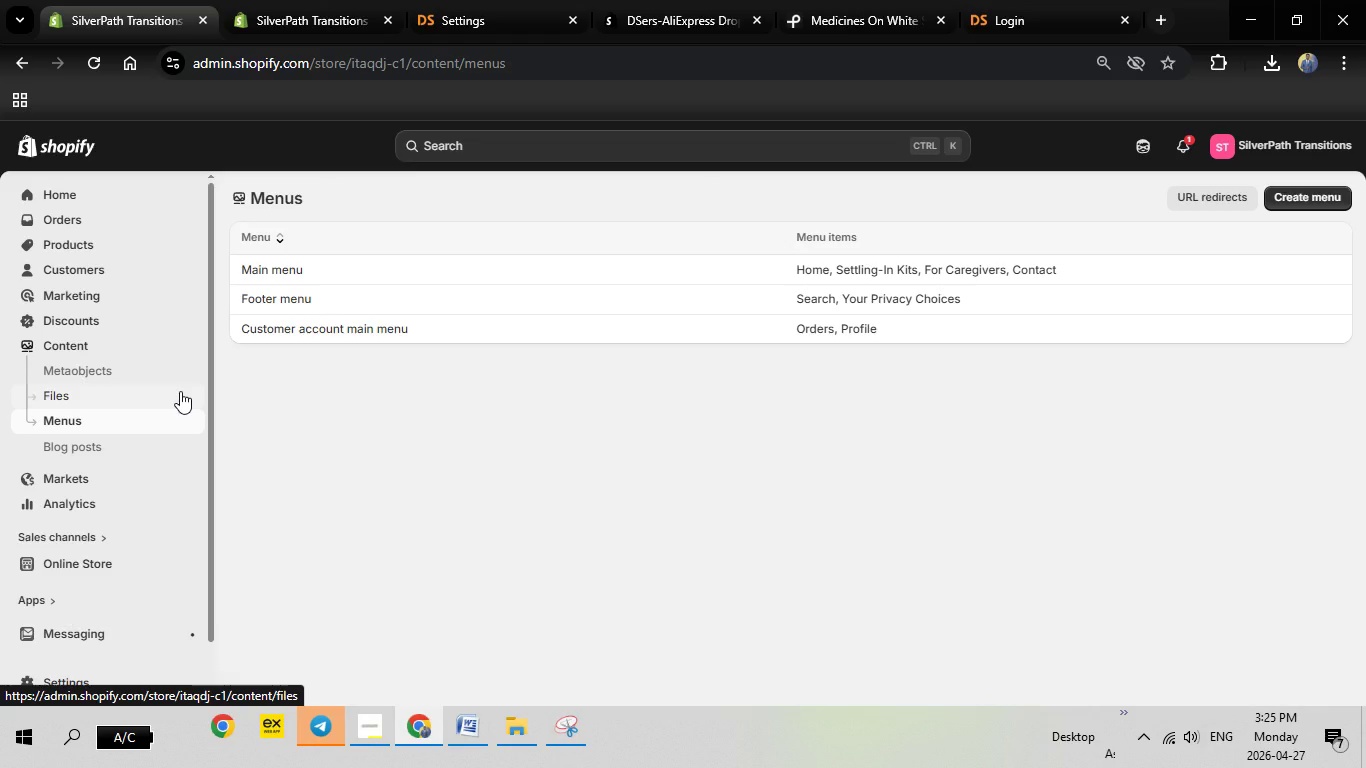 
wait(13.09)
 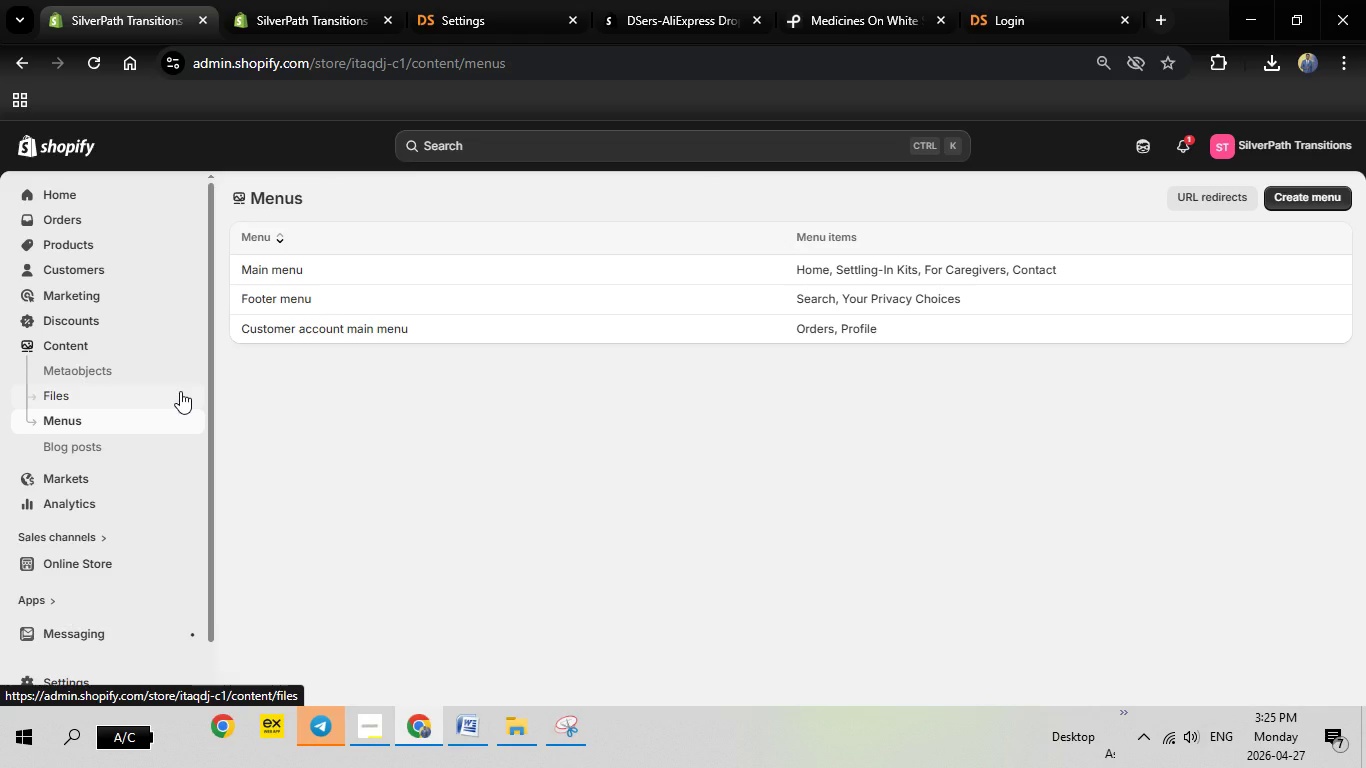 
scroll: coordinate [69, 593], scroll_direction: down, amount: 1.0
 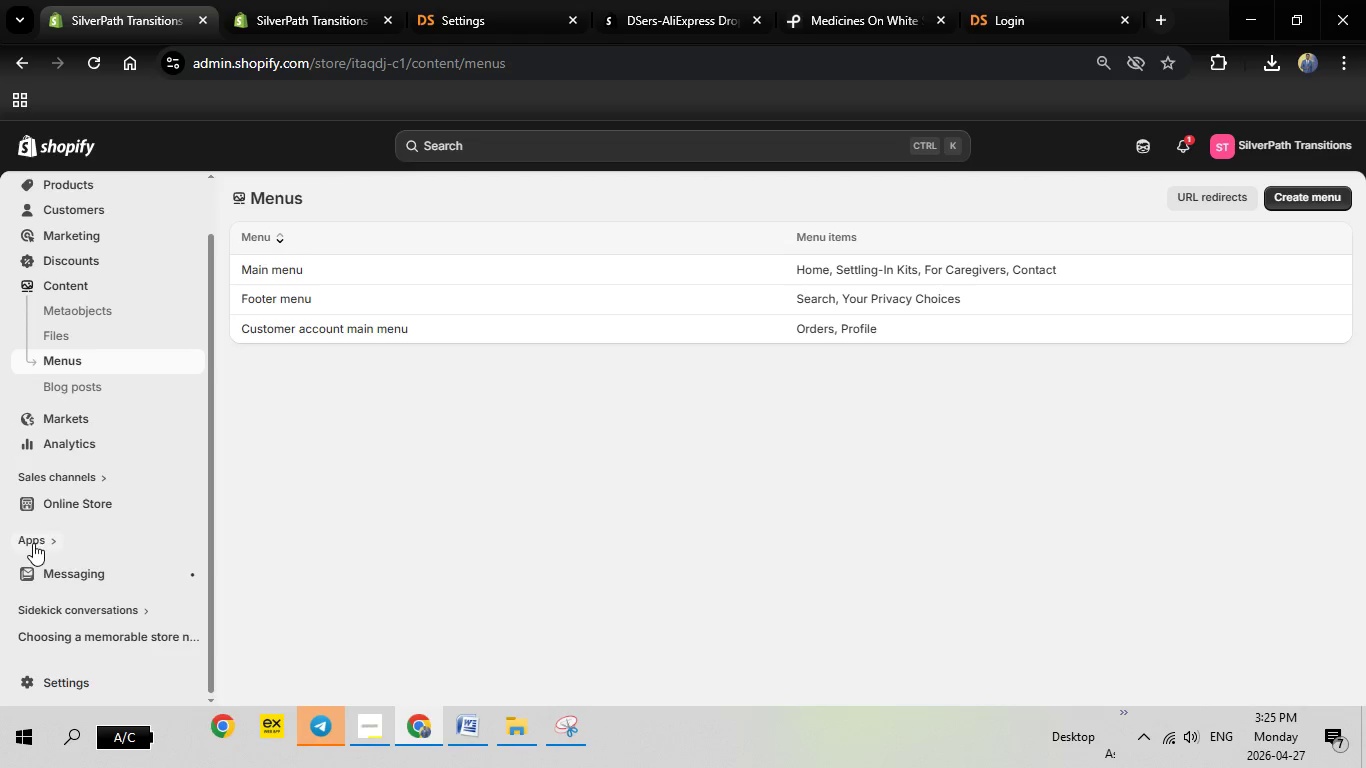 
left_click([33, 543])
 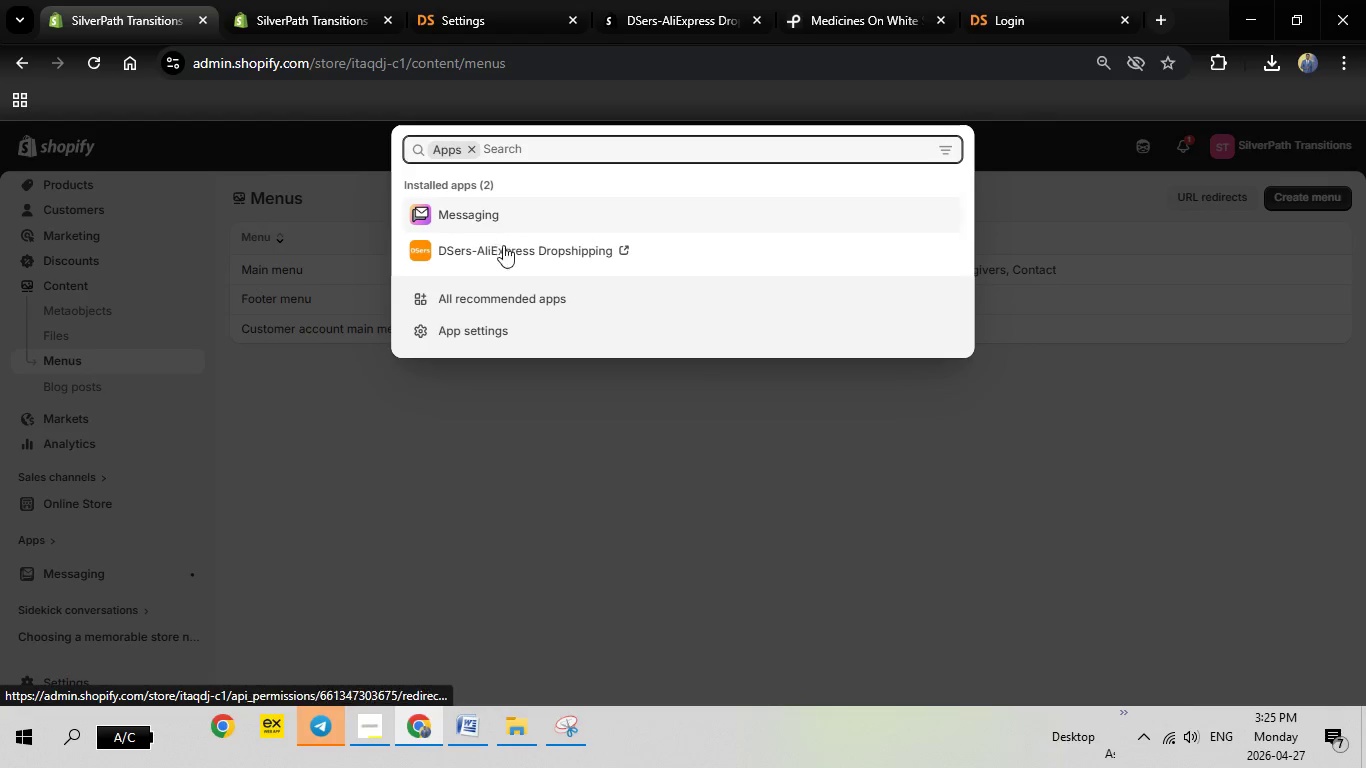 
left_click([481, 247])
 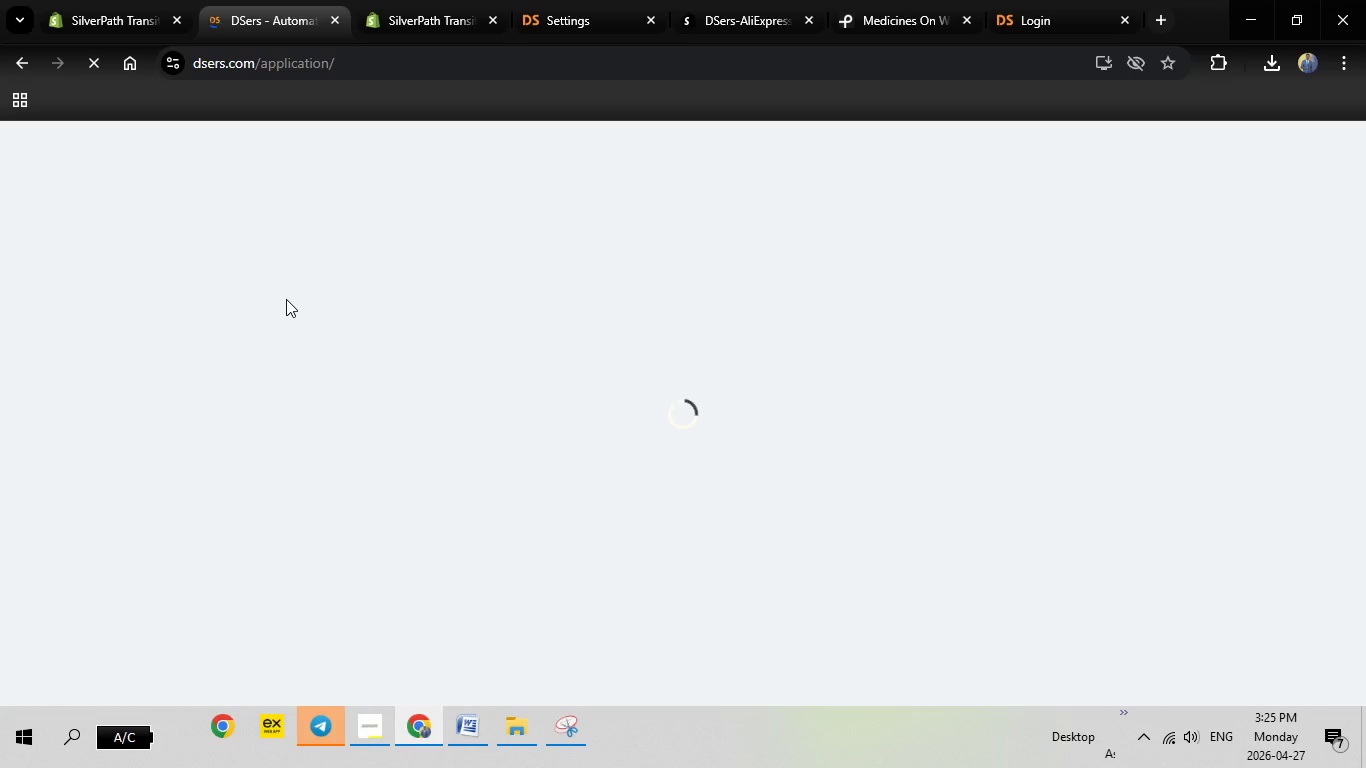 
wait(32.94)
 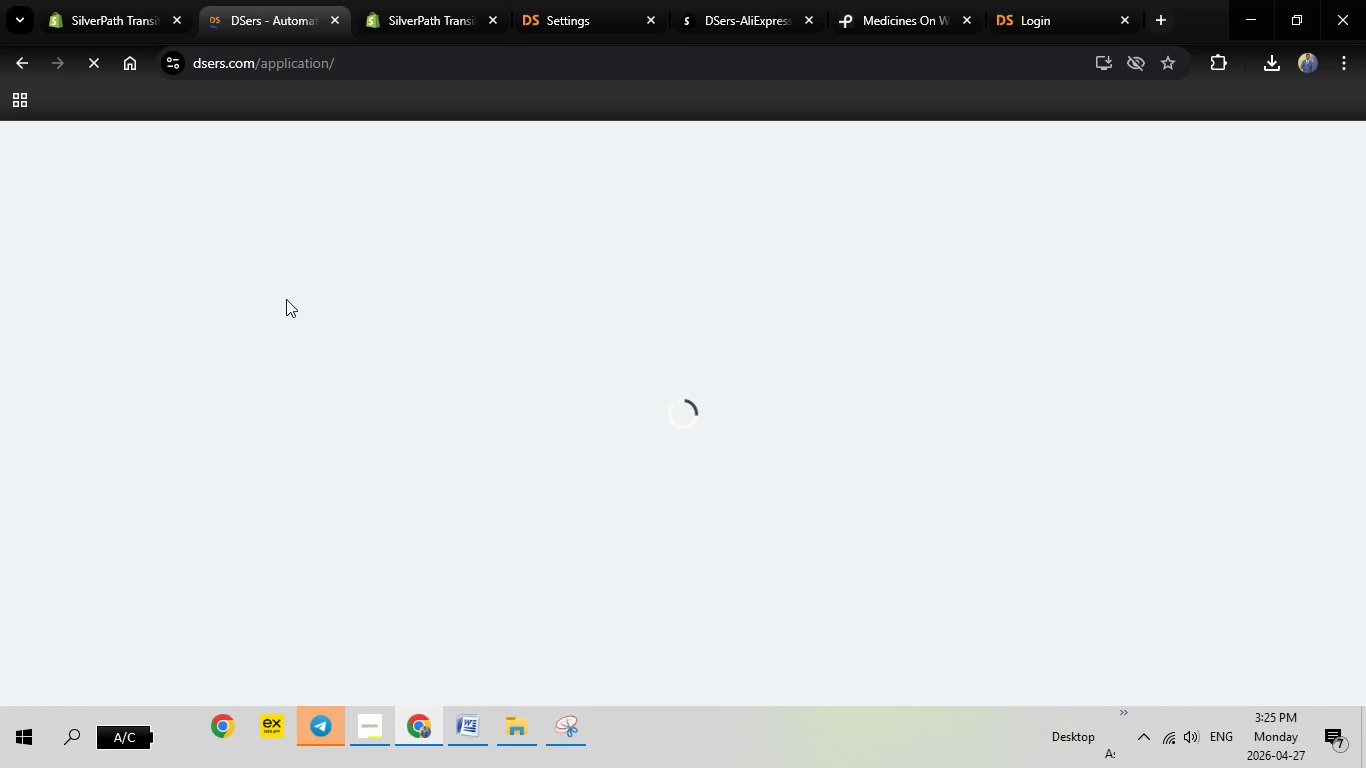 
left_click([328, 729])
 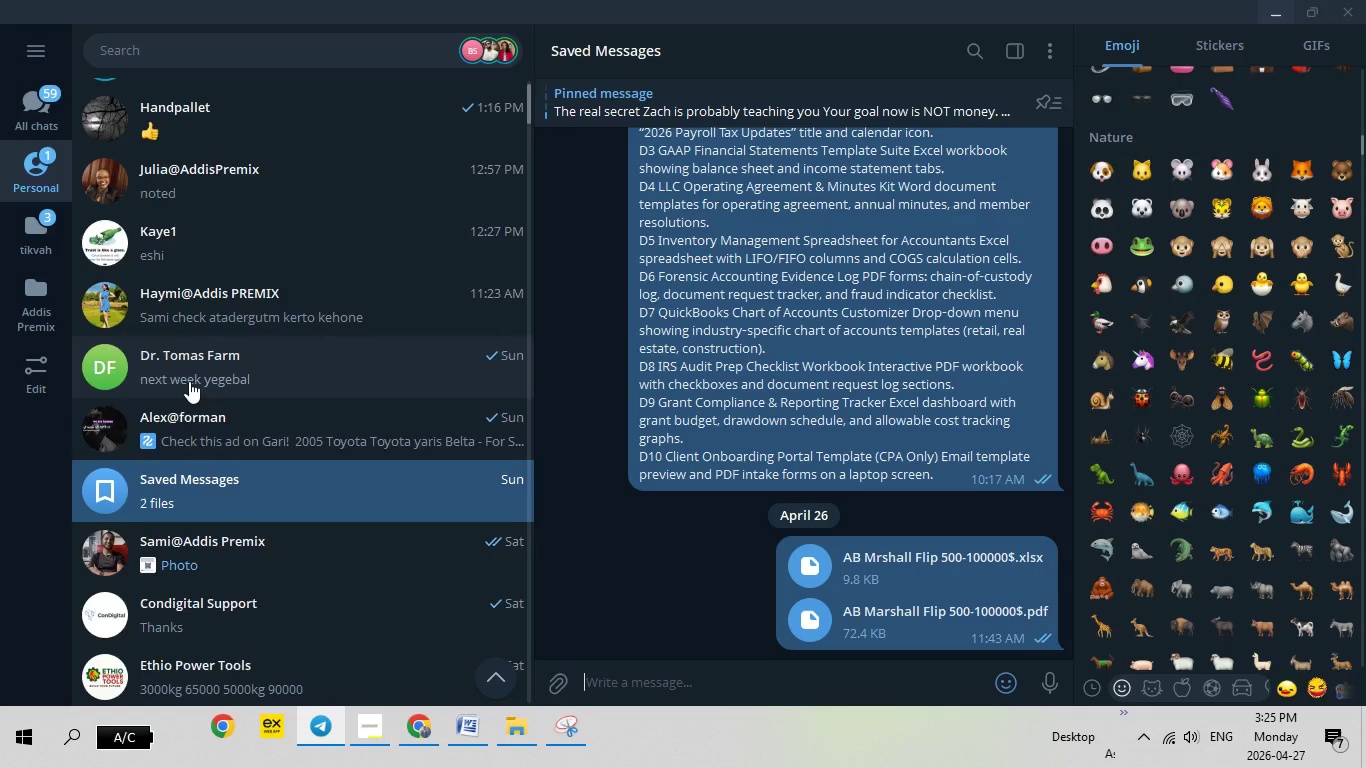 
scroll: coordinate [188, 383], scroll_direction: up, amount: 11.0
 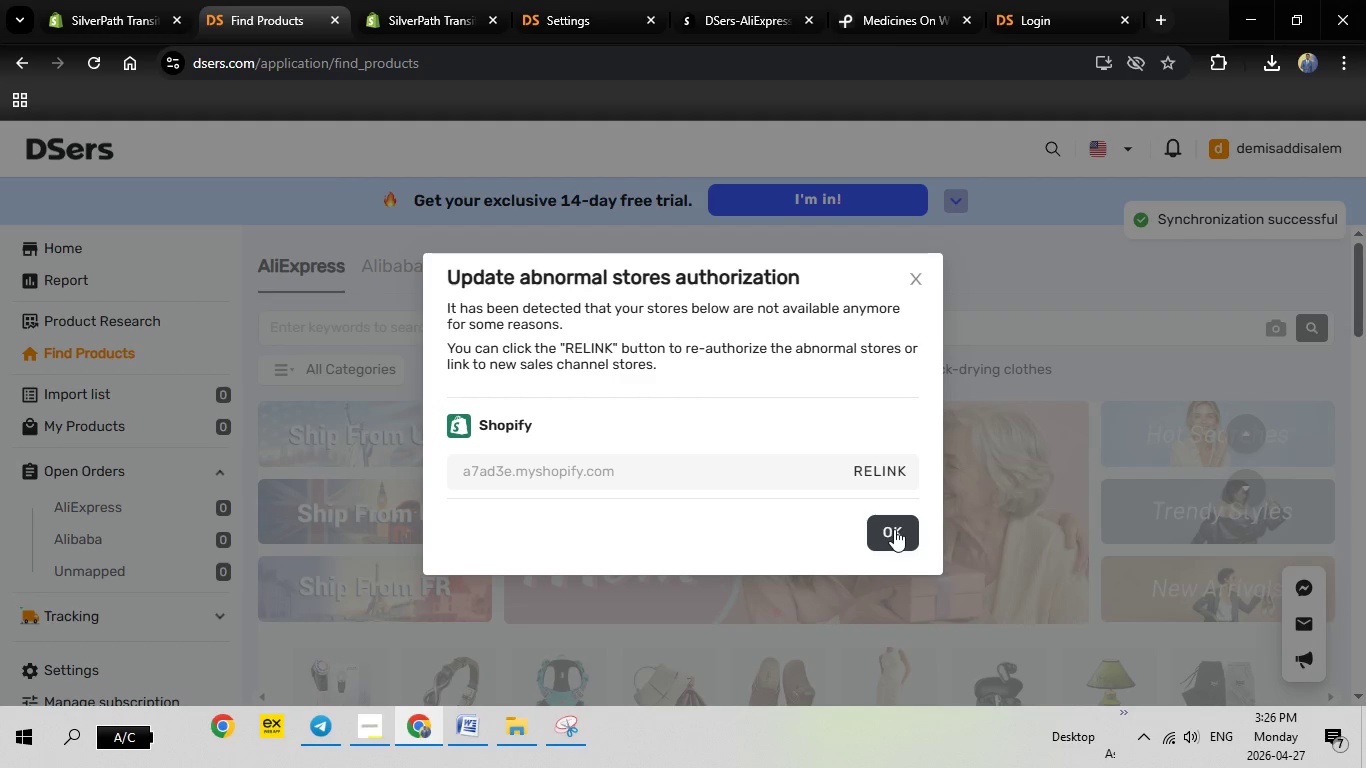 
wait(5.61)
 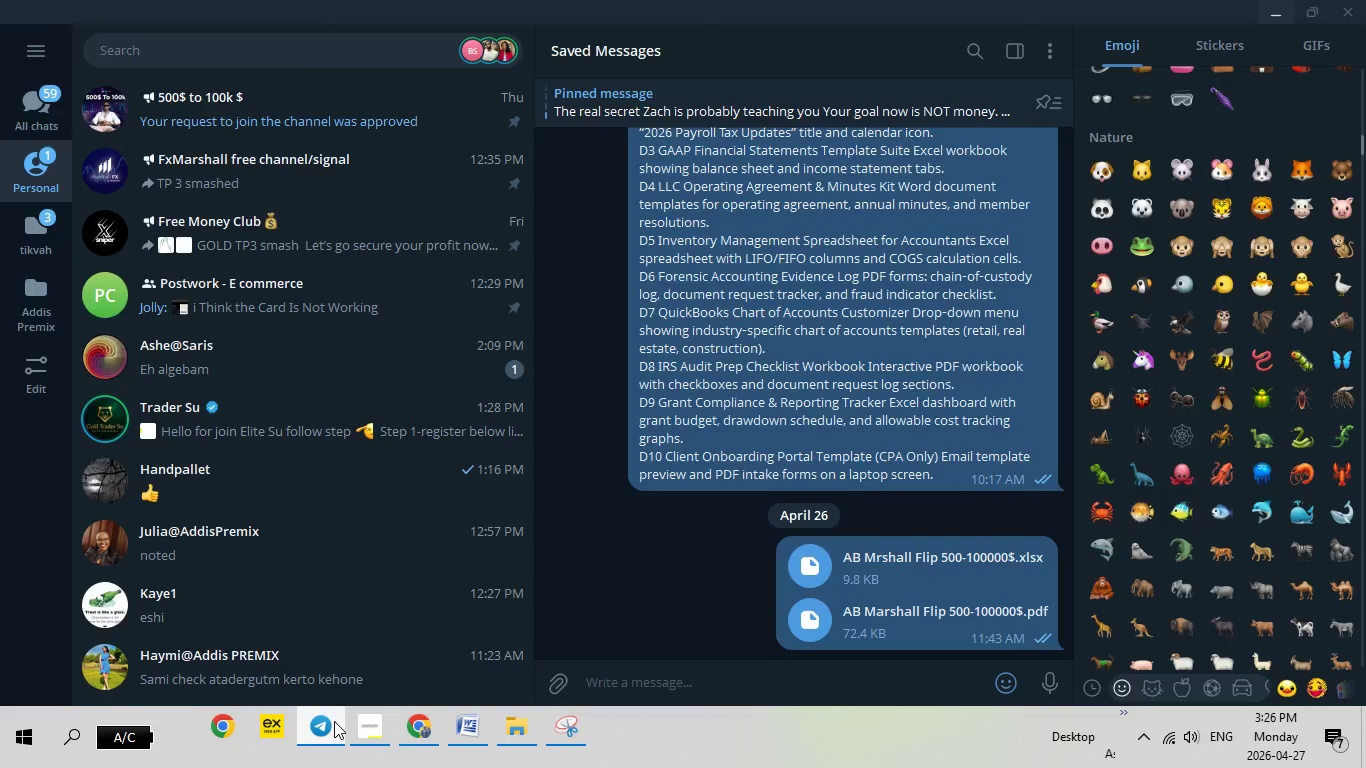 
left_click([894, 529])
 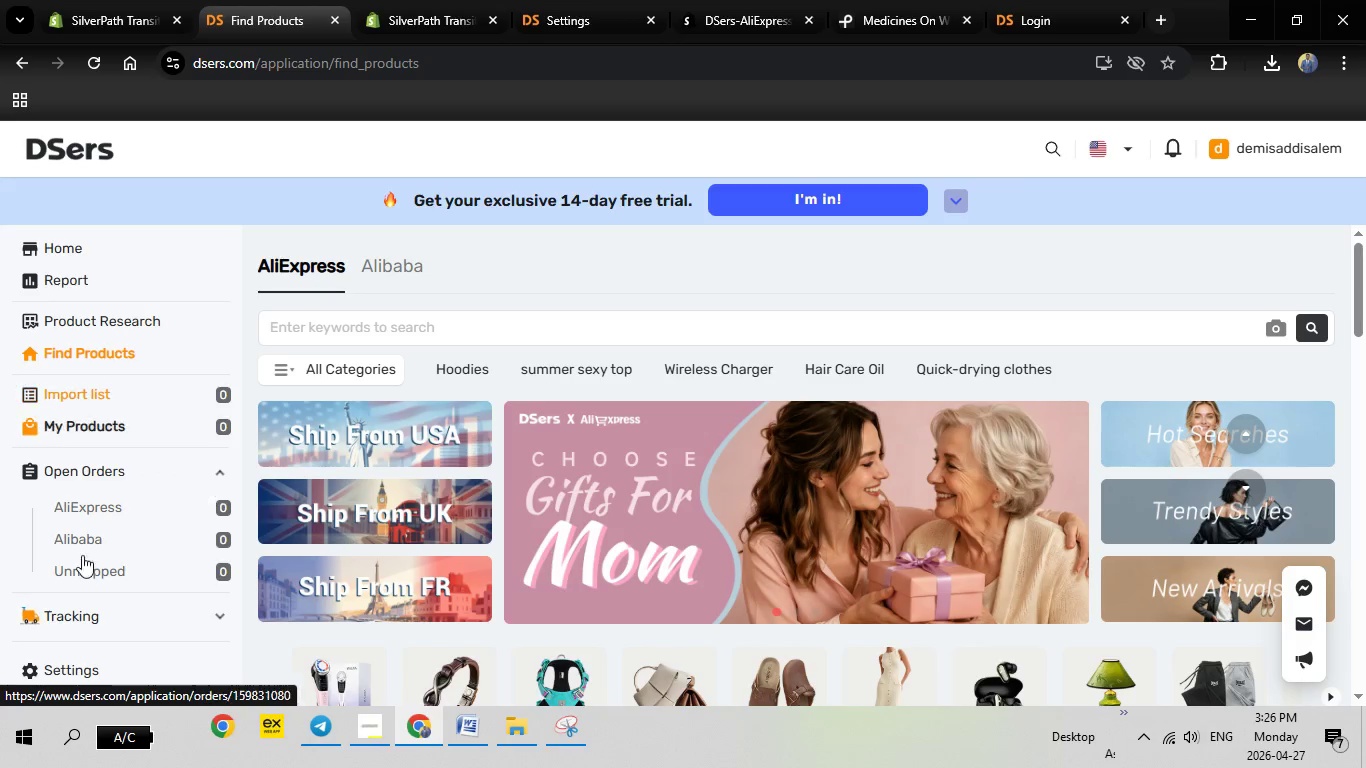 
mouse_move([72, 626])
 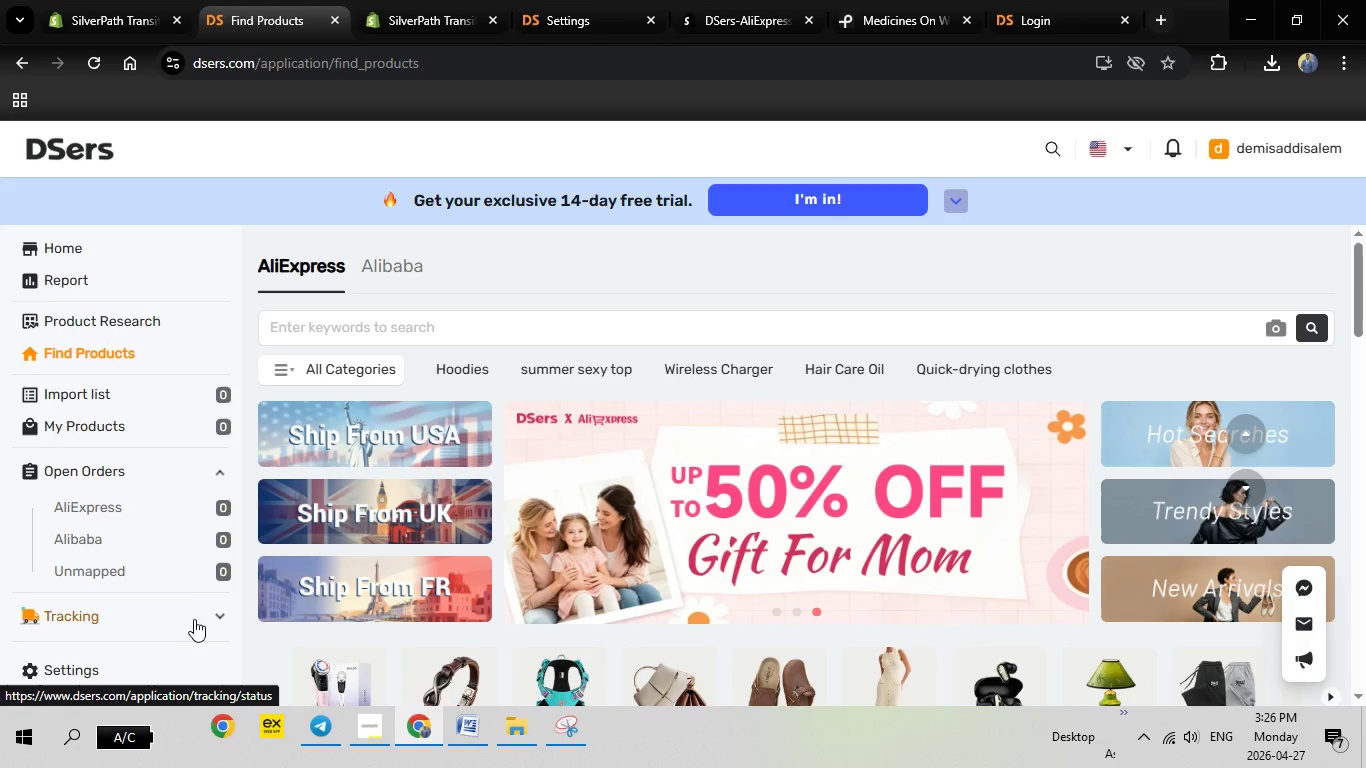 
left_click([208, 614])
 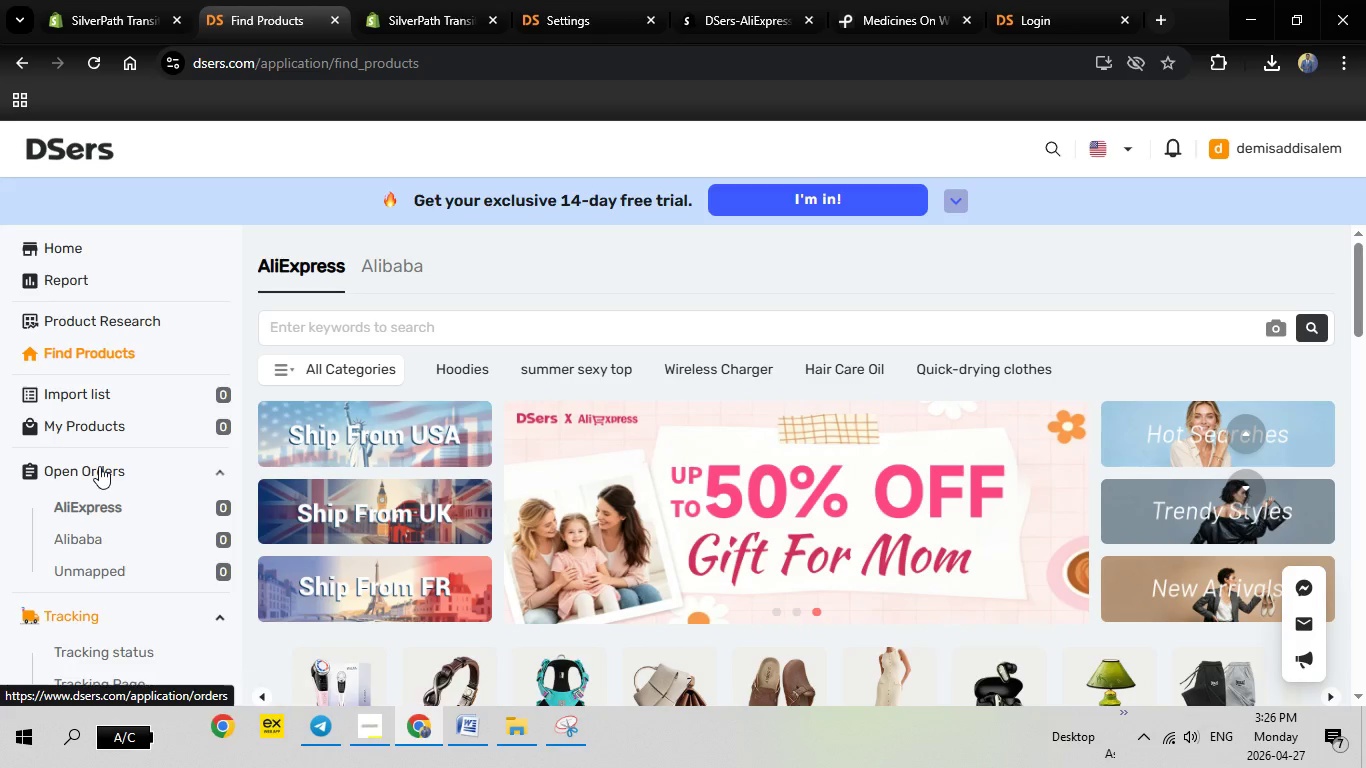 
scroll: coordinate [157, 521], scroll_direction: down, amount: 5.0
 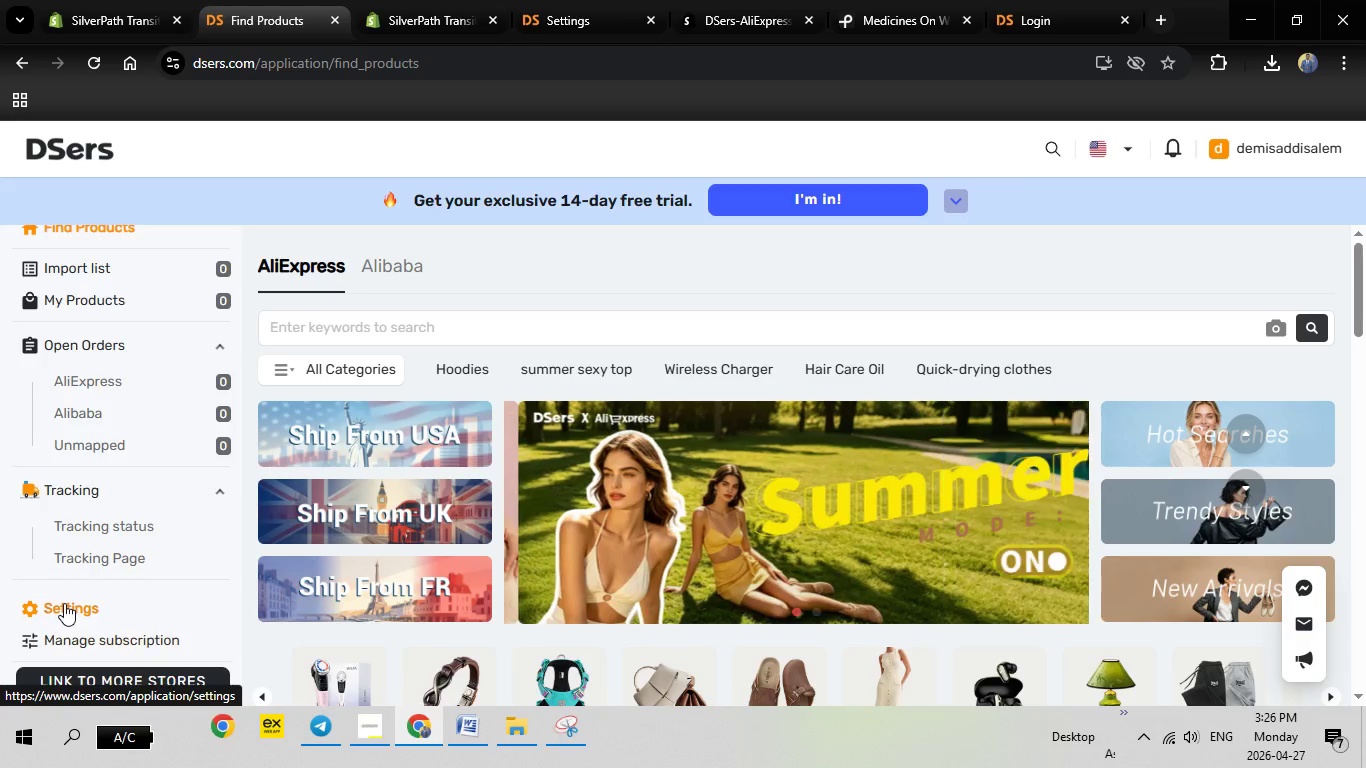 
left_click([64, 603])
 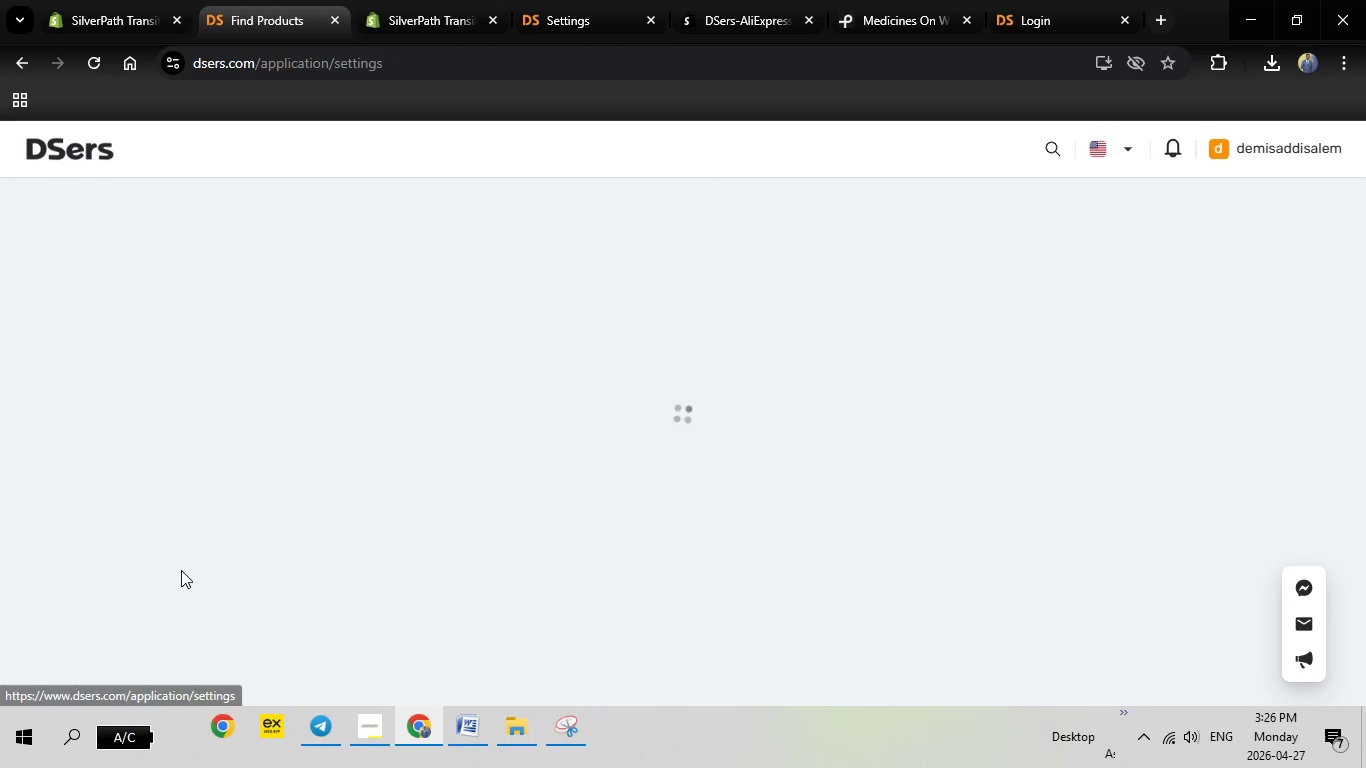 
mouse_move([178, 559])
 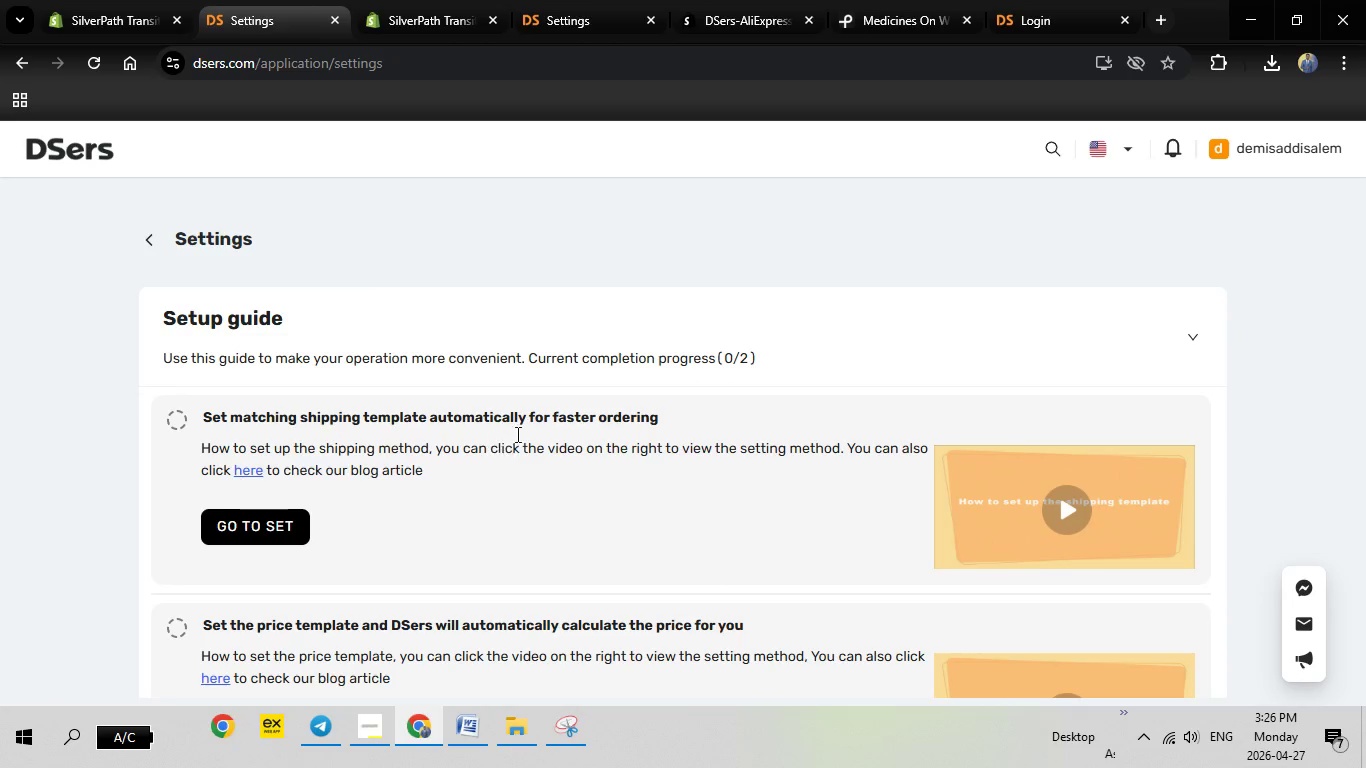 
scroll: coordinate [558, 449], scroll_direction: down, amount: 4.0
 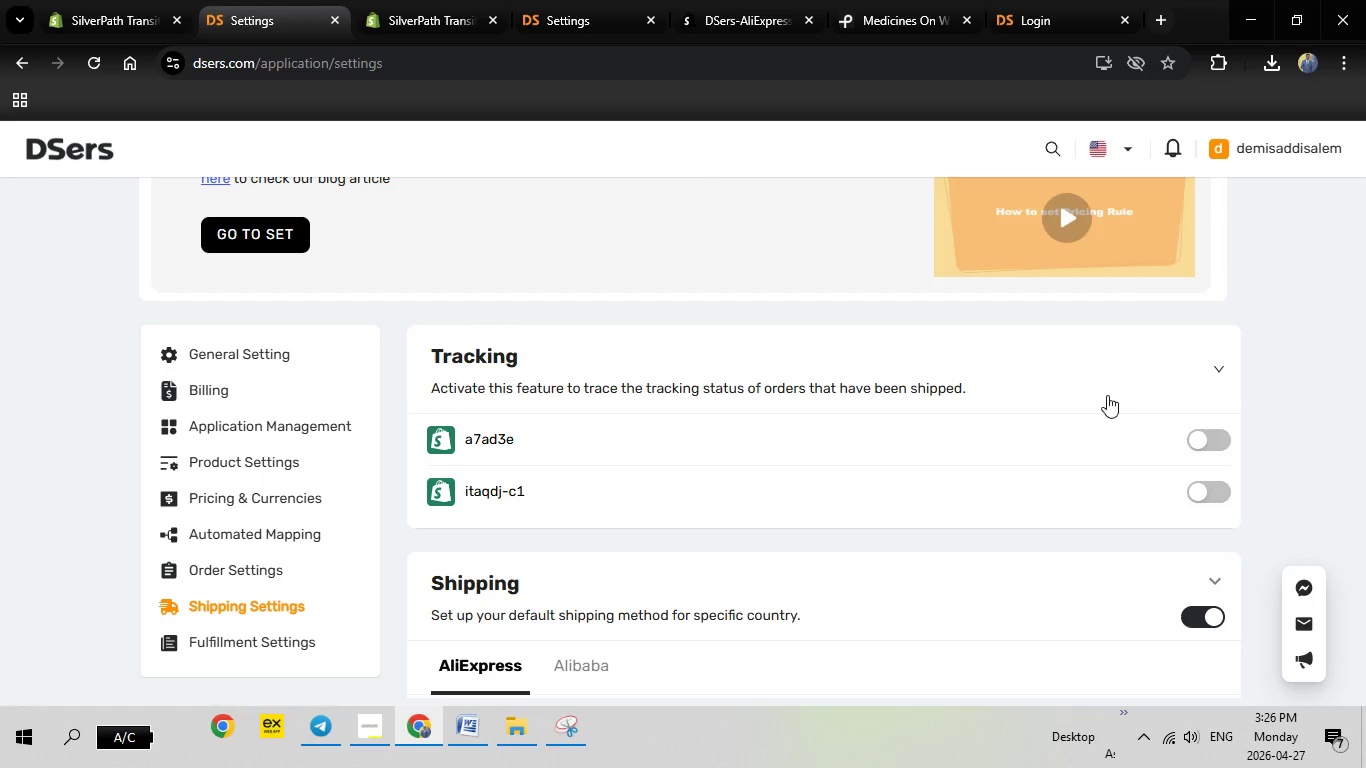 
left_click([251, 567])
 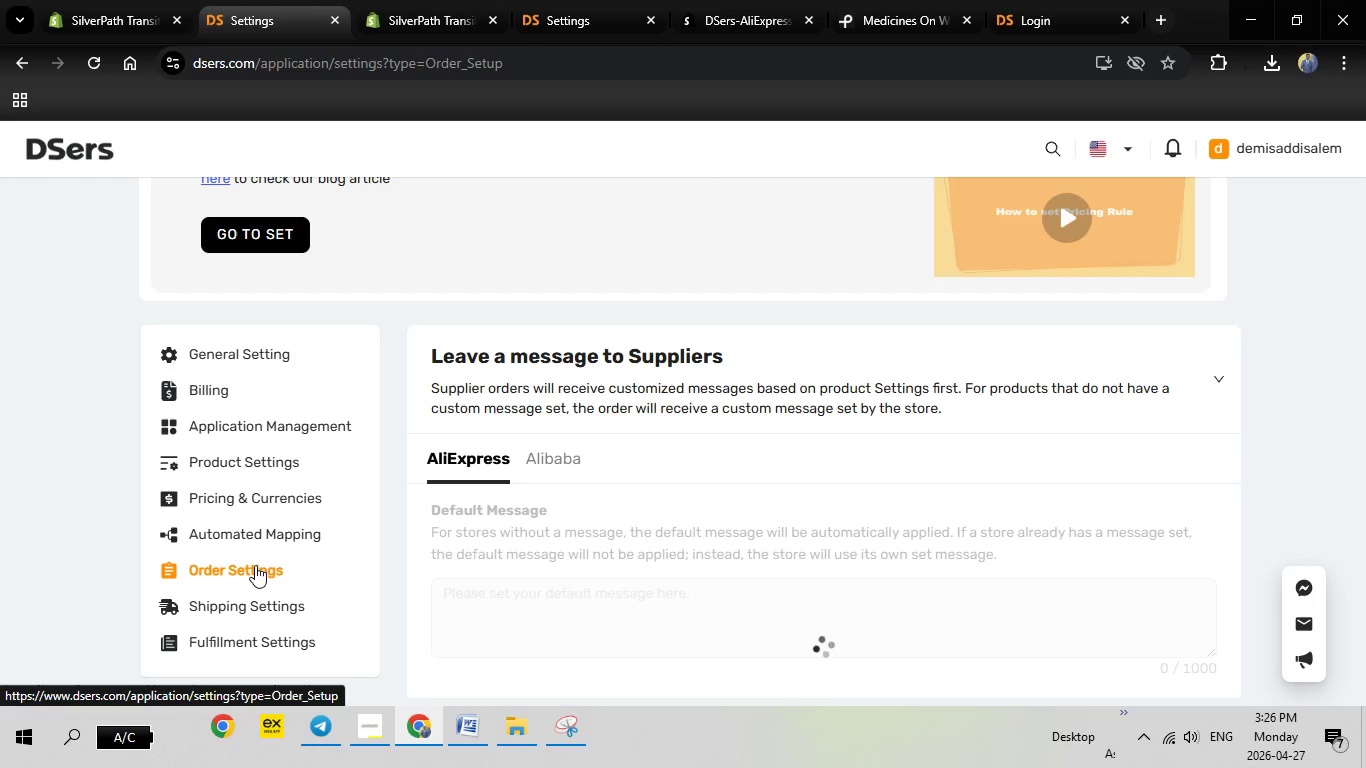 
scroll: coordinate [1135, 452], scroll_direction: down, amount: 5.0
 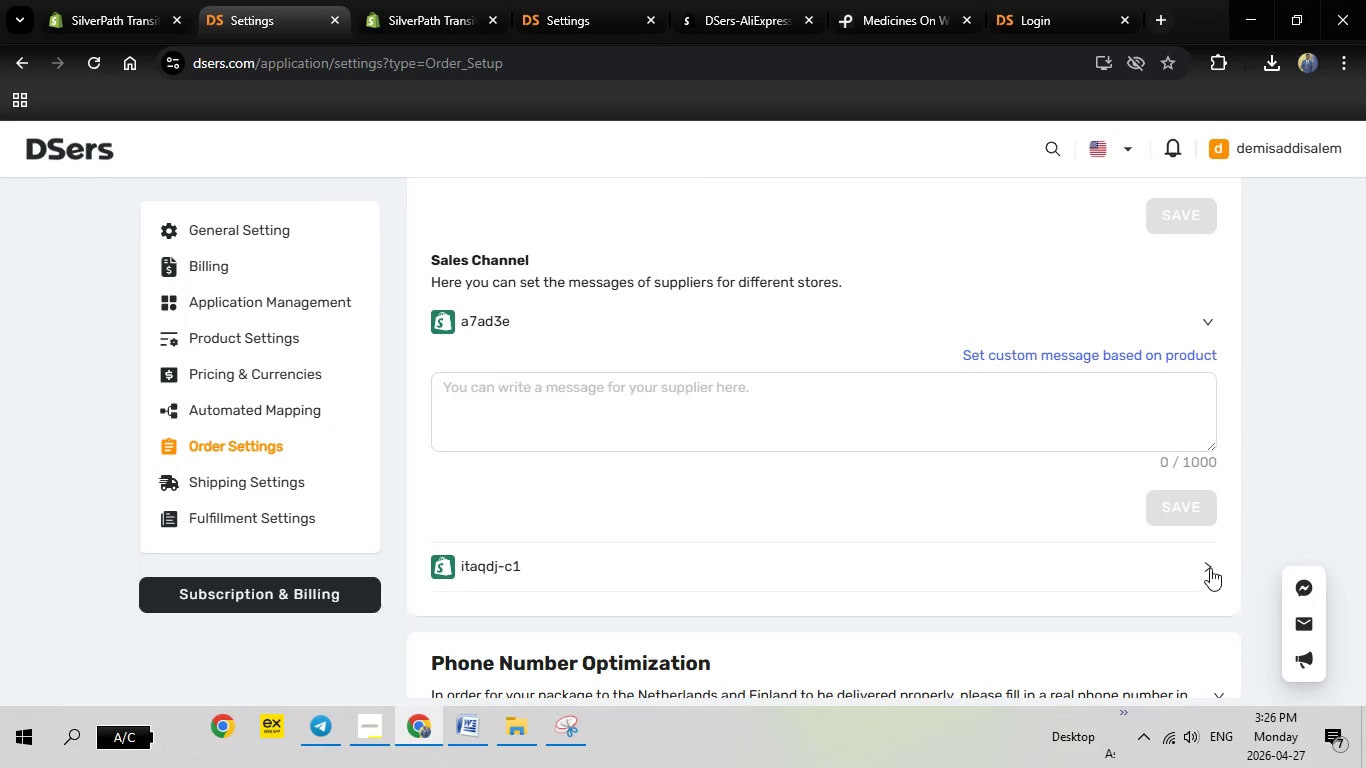 
left_click([1210, 568])
 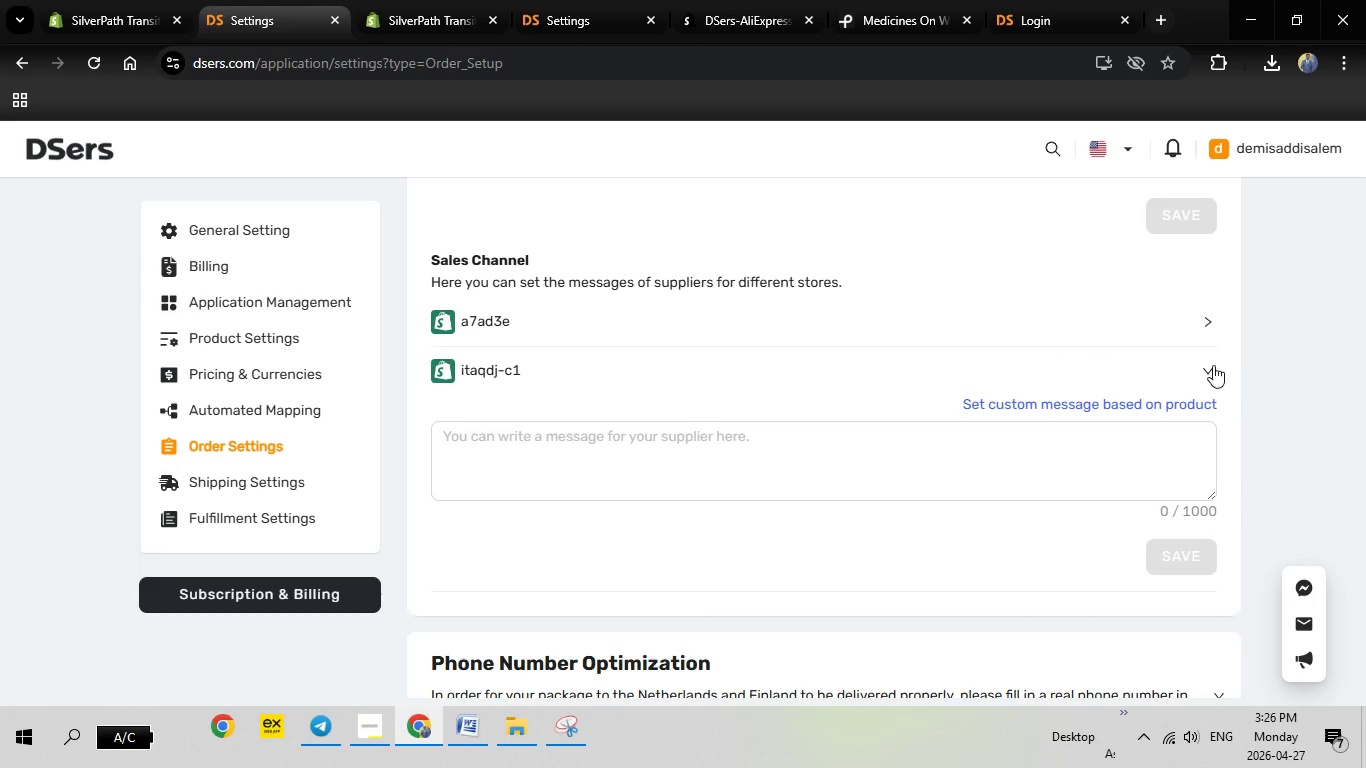 
left_click([1212, 365])
 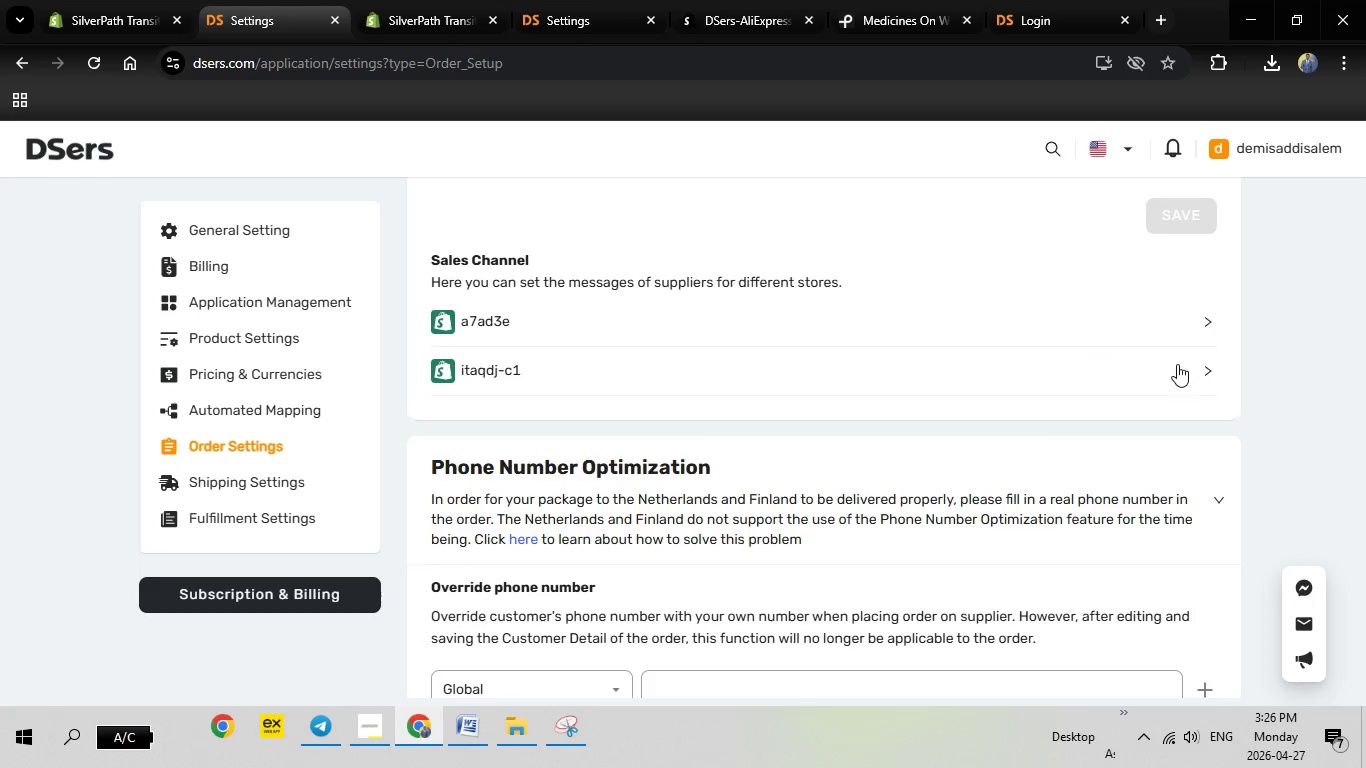 
scroll: coordinate [1173, 367], scroll_direction: down, amount: 5.0
 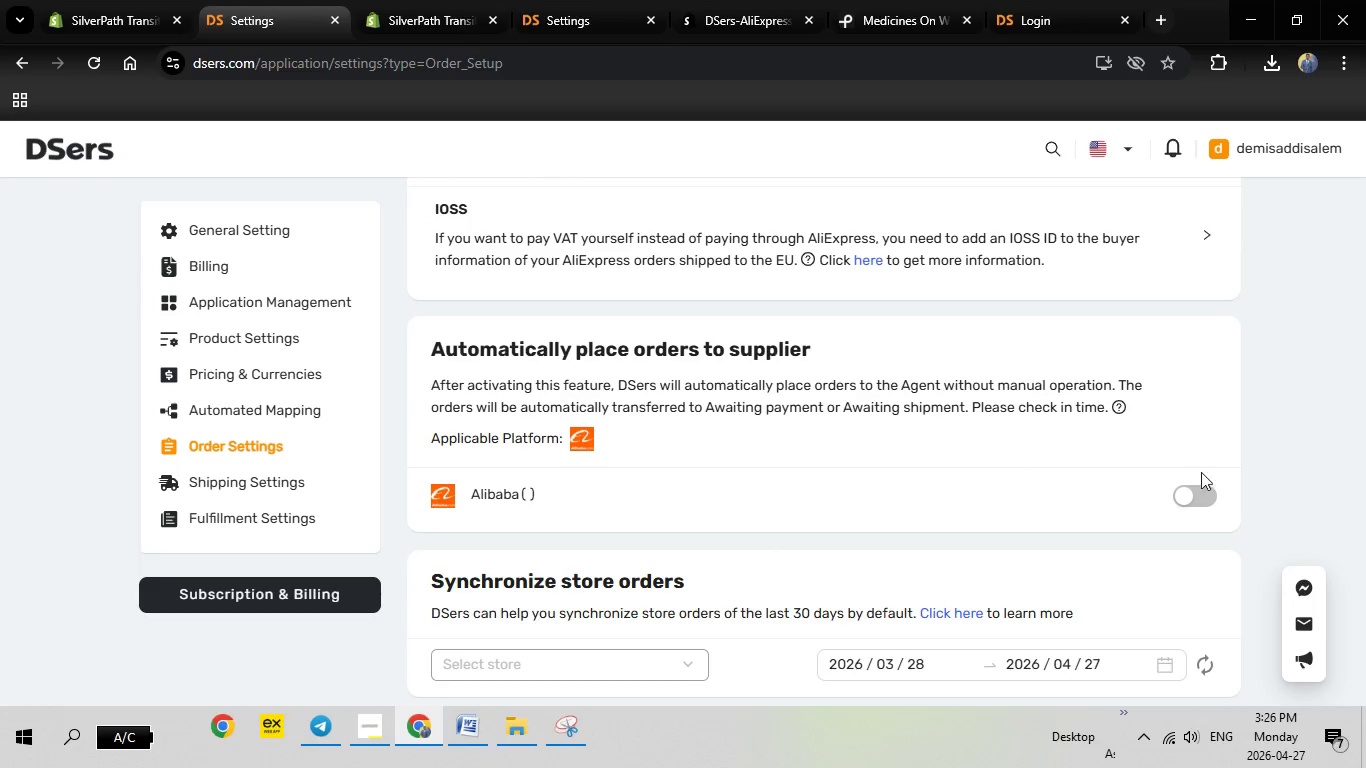 
left_click([1195, 498])
 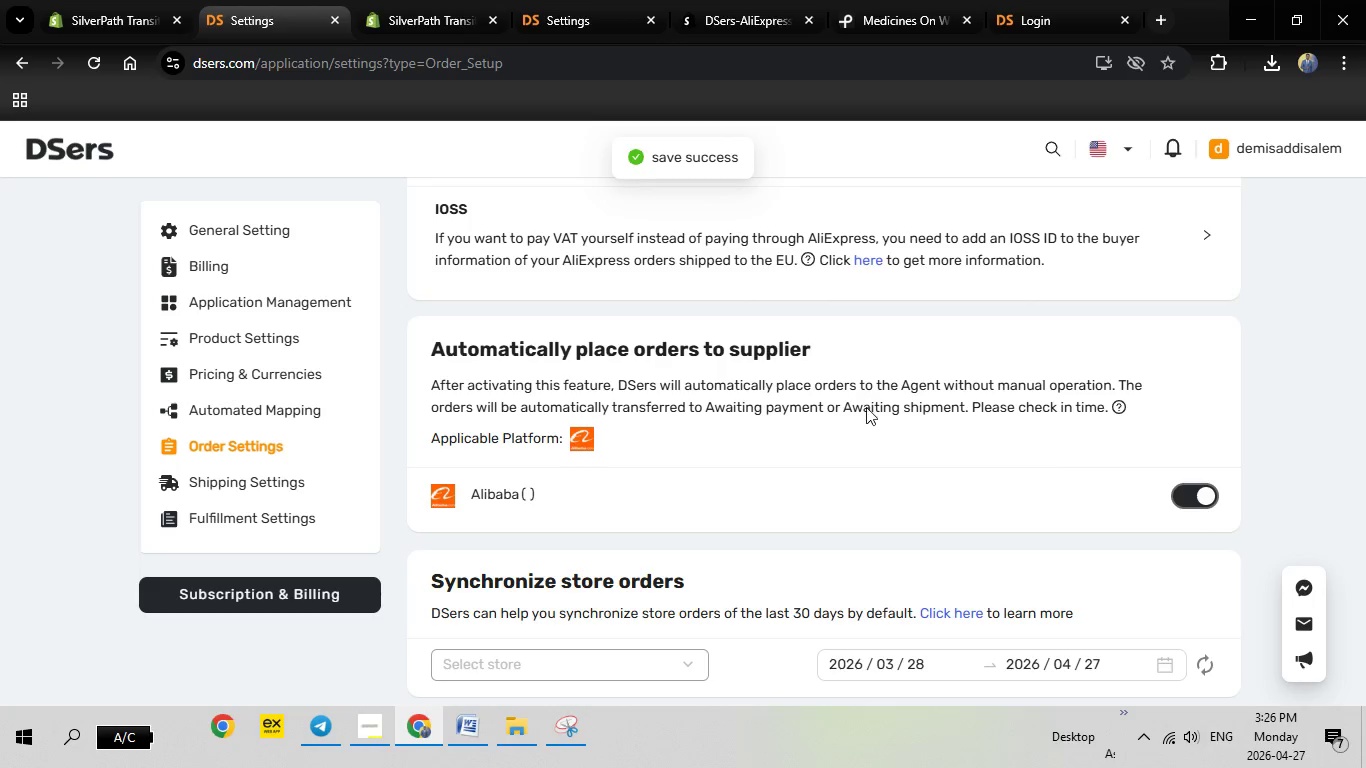 
scroll: coordinate [902, 409], scroll_direction: down, amount: 1.0
 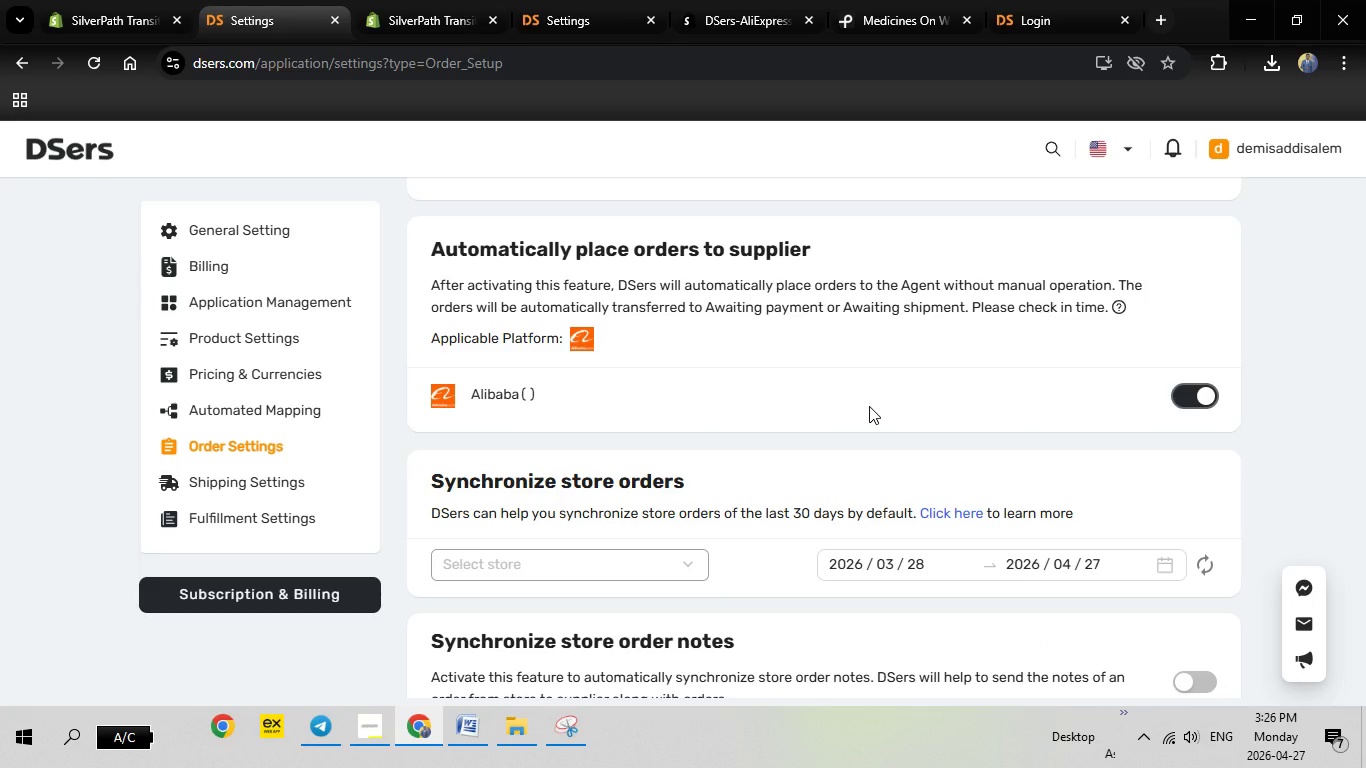 
wait(7.96)
 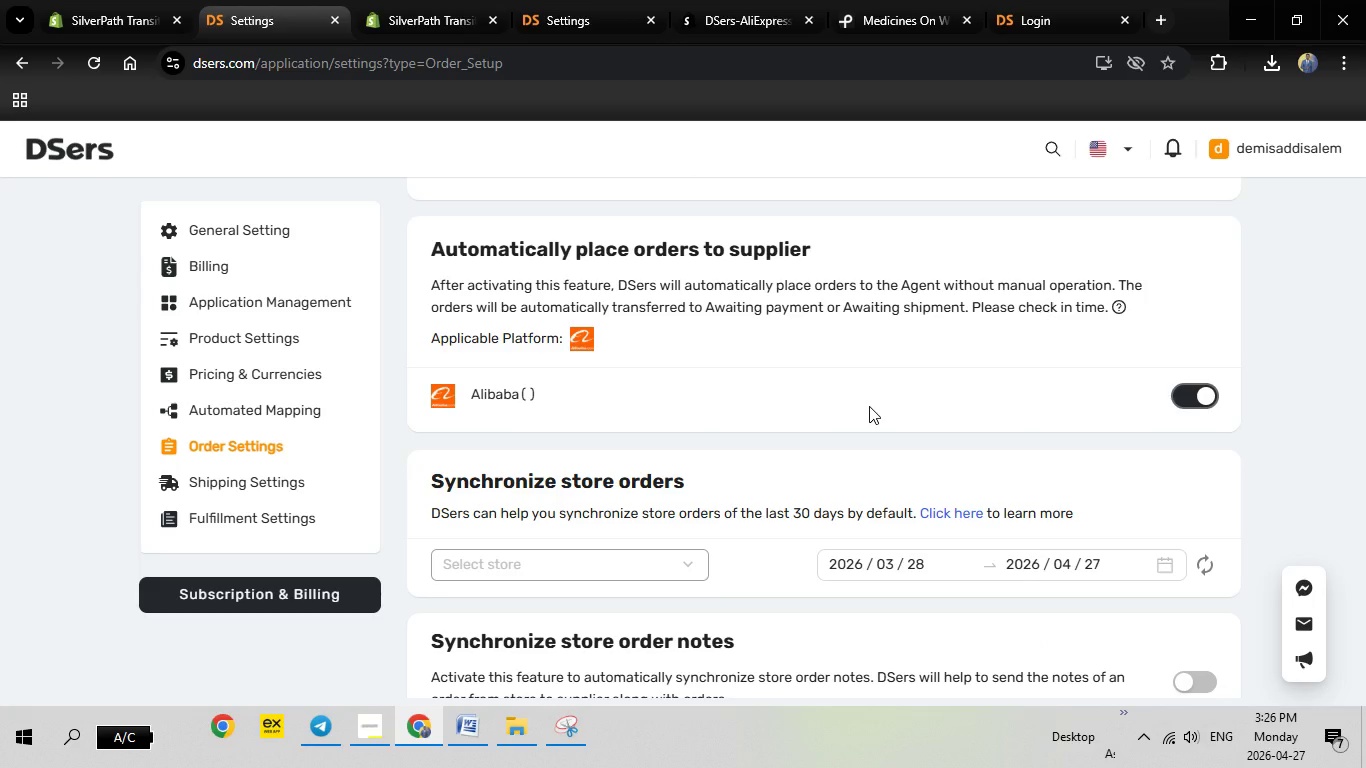 
scroll: coordinate [738, 553], scroll_direction: down, amount: 2.0
 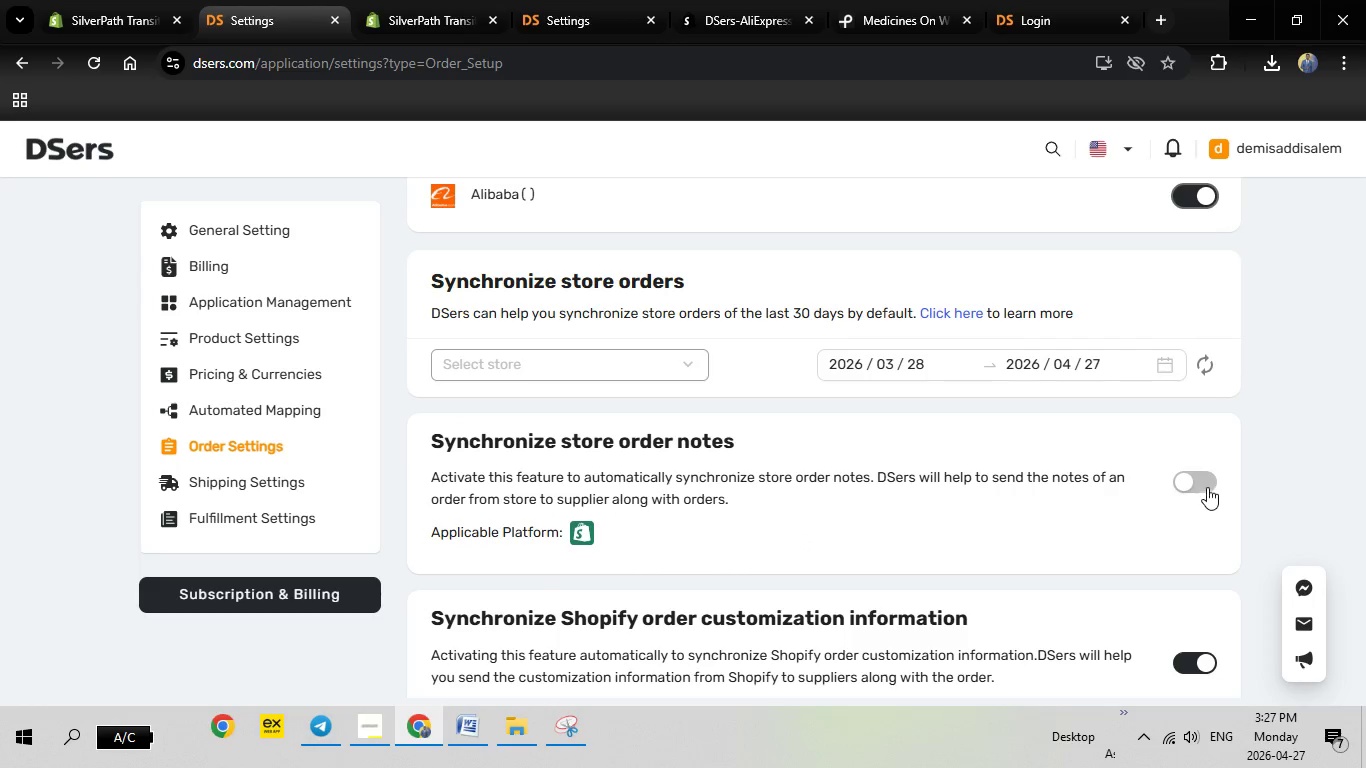 
left_click([1200, 473])
 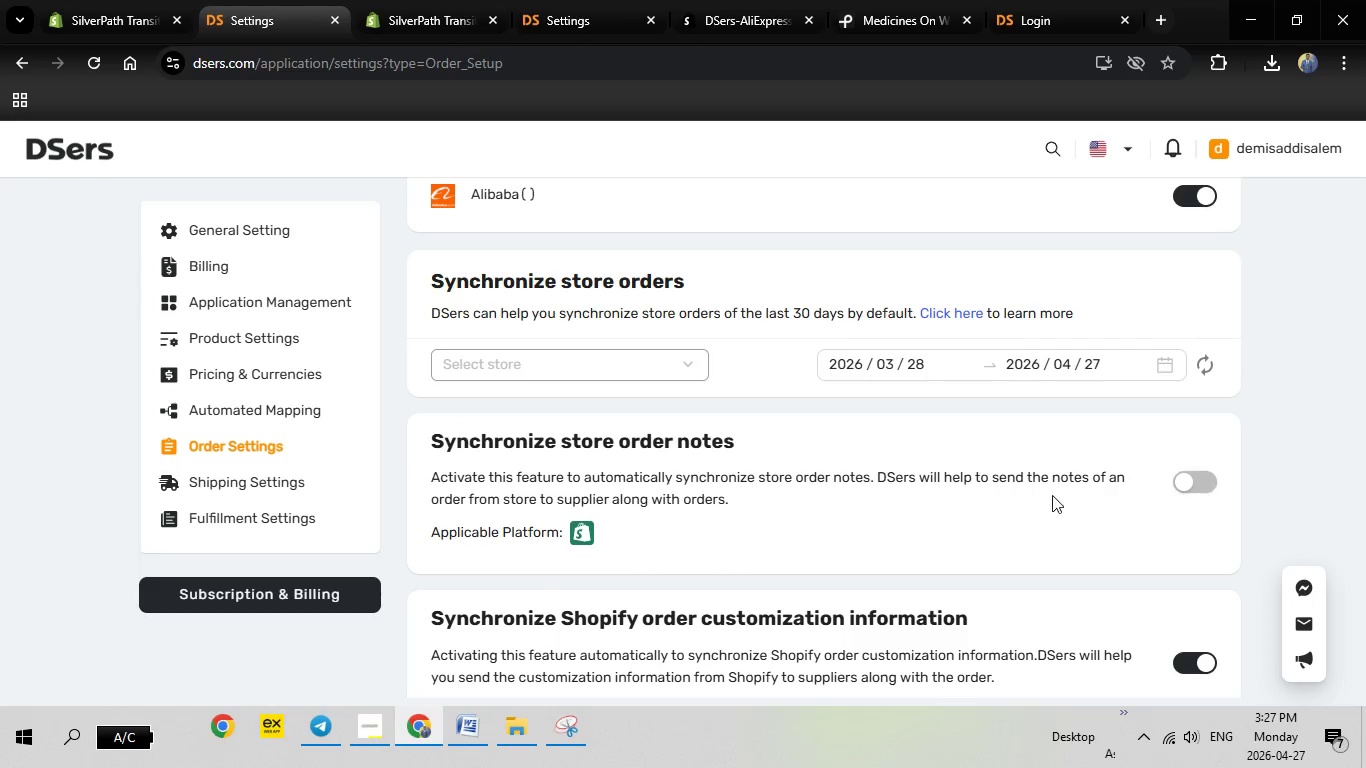 
scroll: coordinate [1047, 490], scroll_direction: down, amount: 5.0
 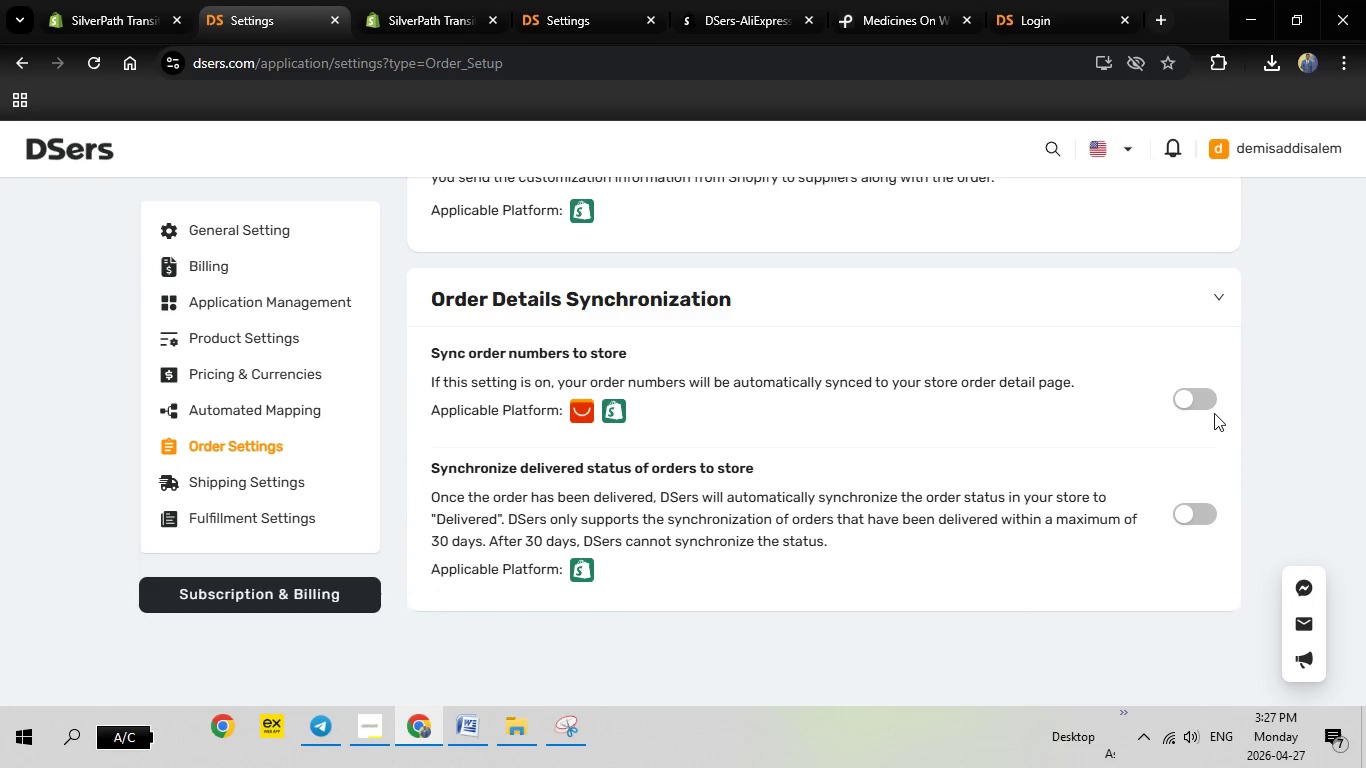 
left_click([1201, 401])
 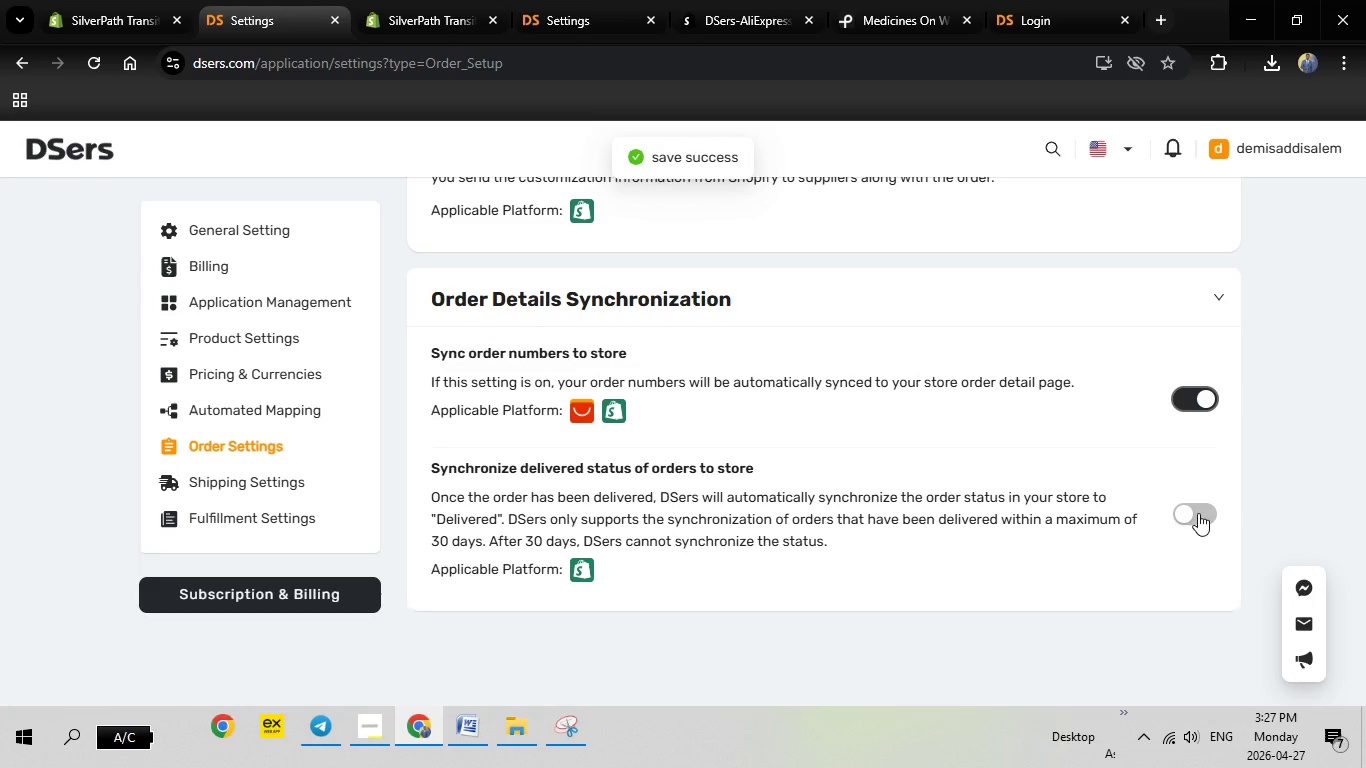 
left_click([1198, 513])
 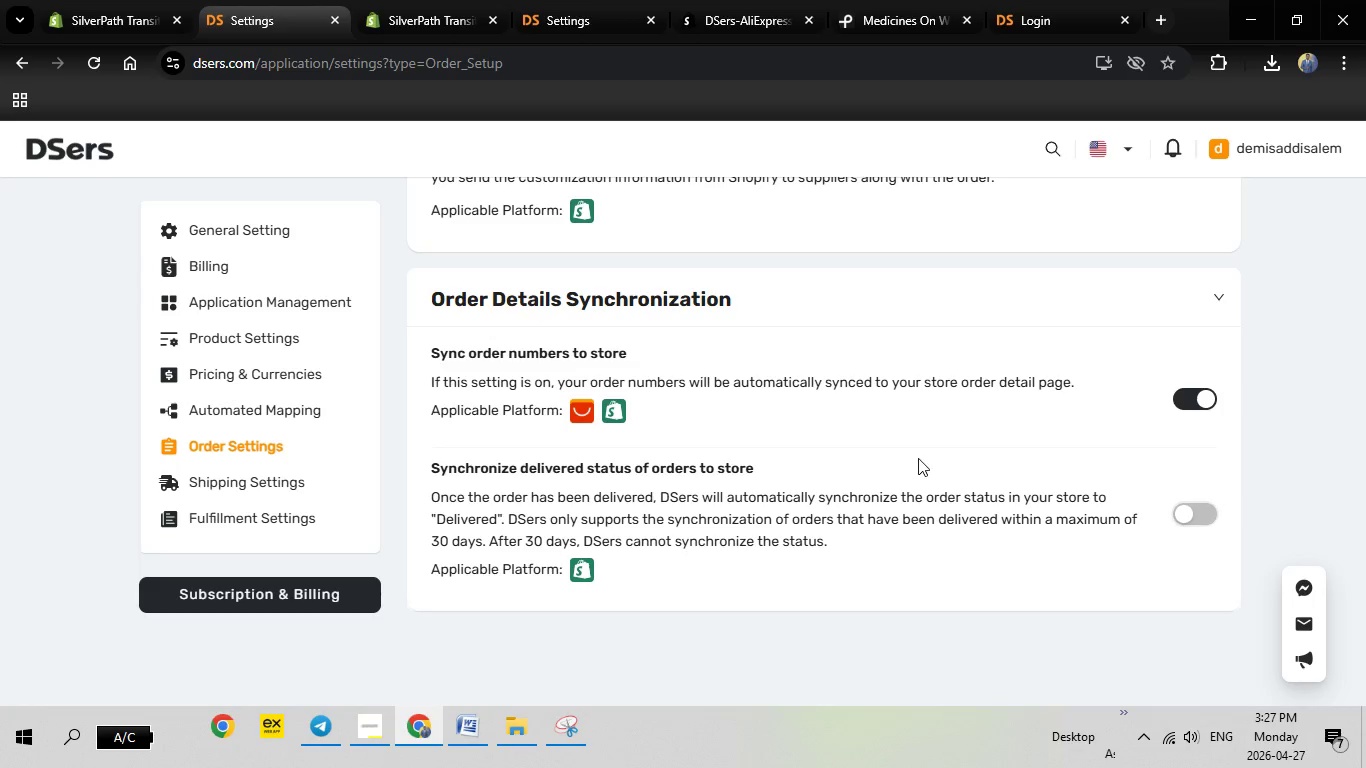 
mouse_move([897, 457])
 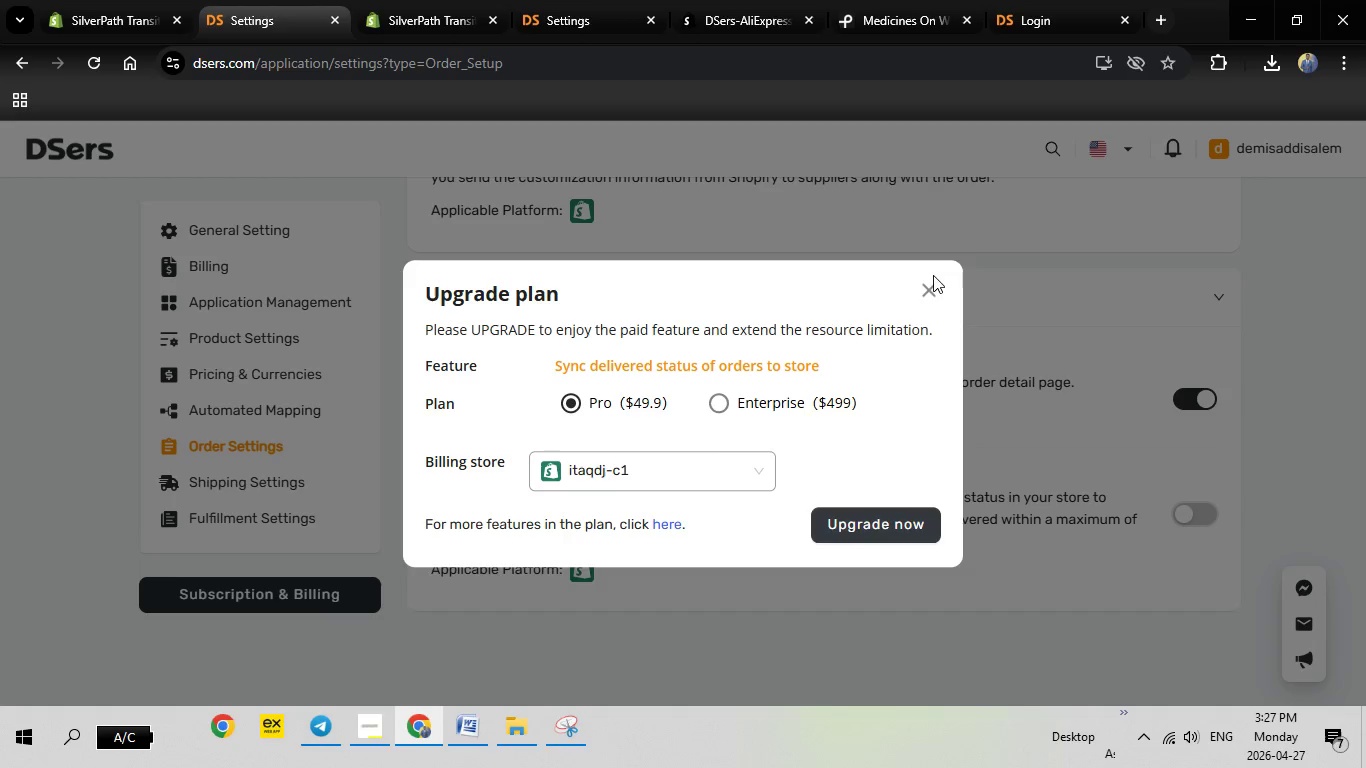 
left_click([930, 294])
 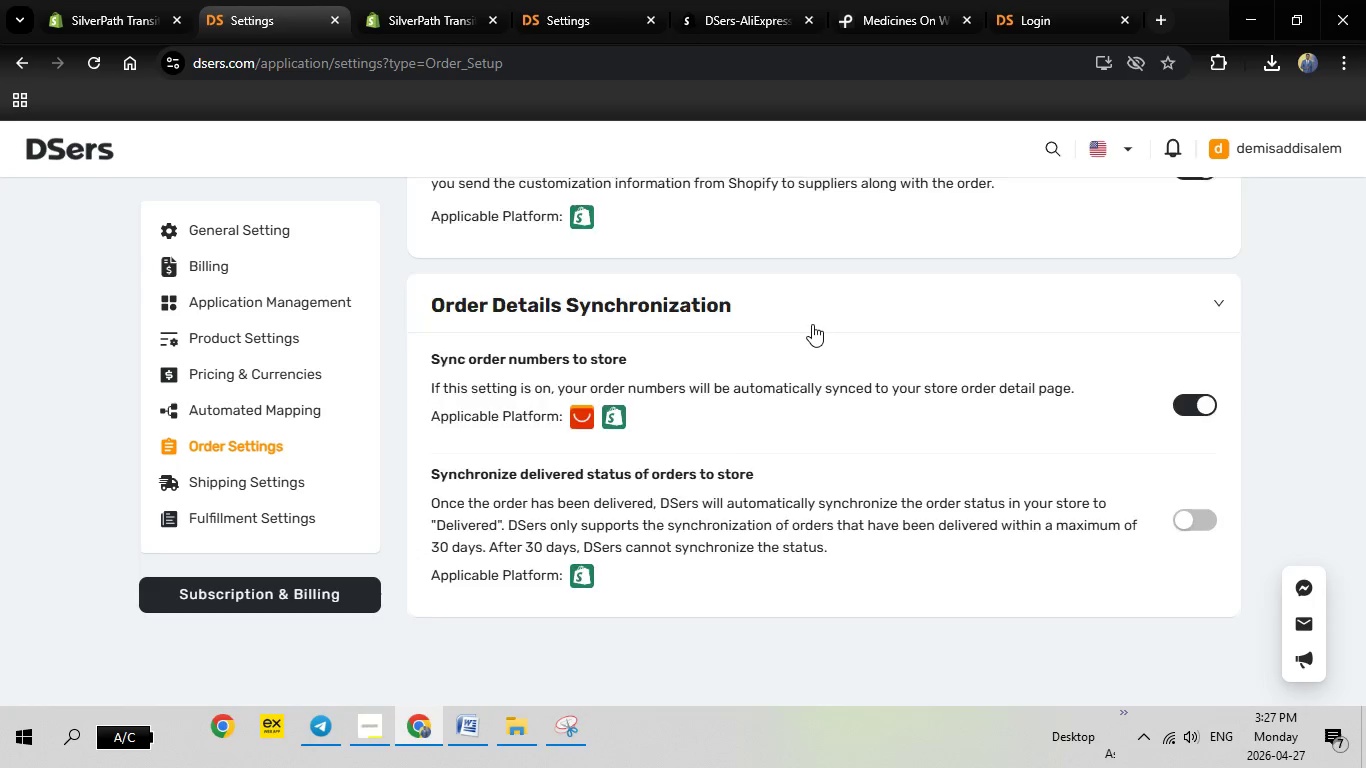 
scroll: coordinate [812, 324], scroll_direction: up, amount: 6.0
 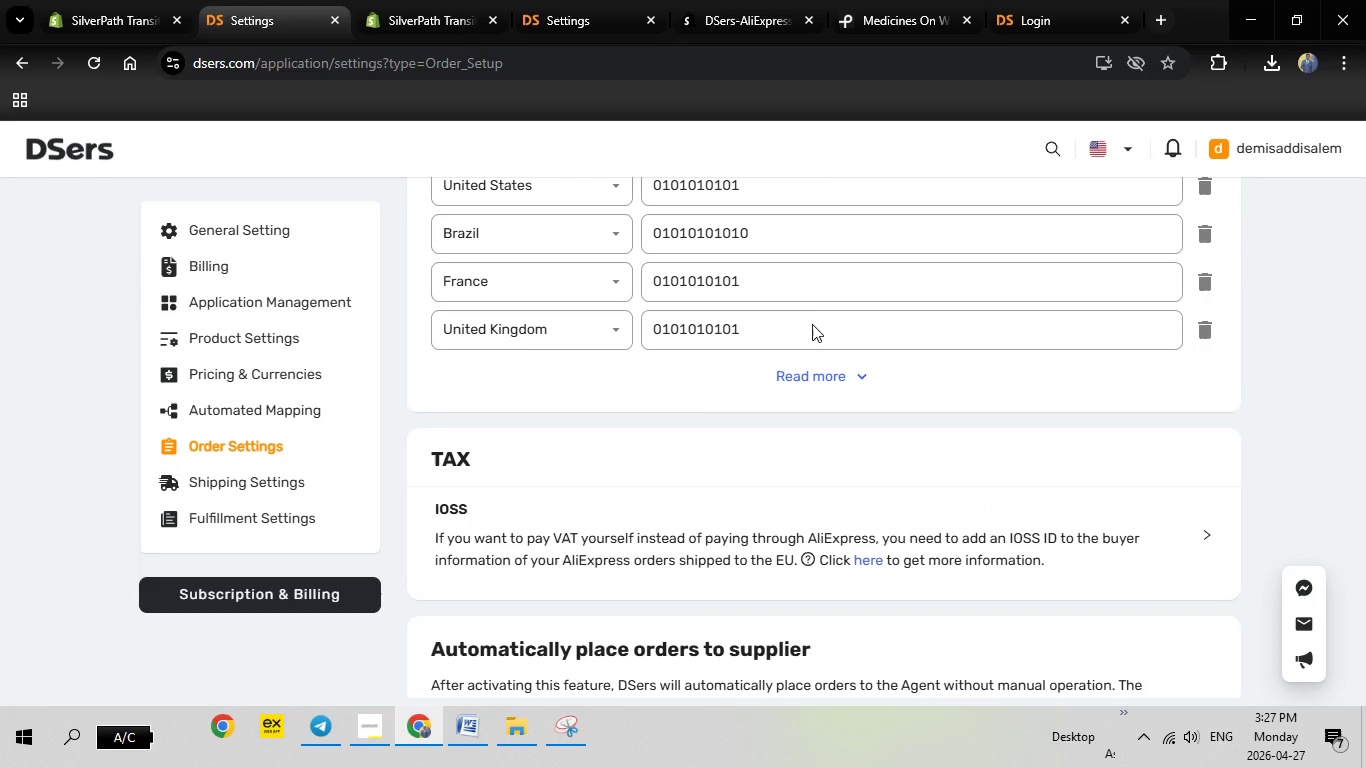 
scroll: coordinate [812, 324], scroll_direction: down, amount: 4.0
 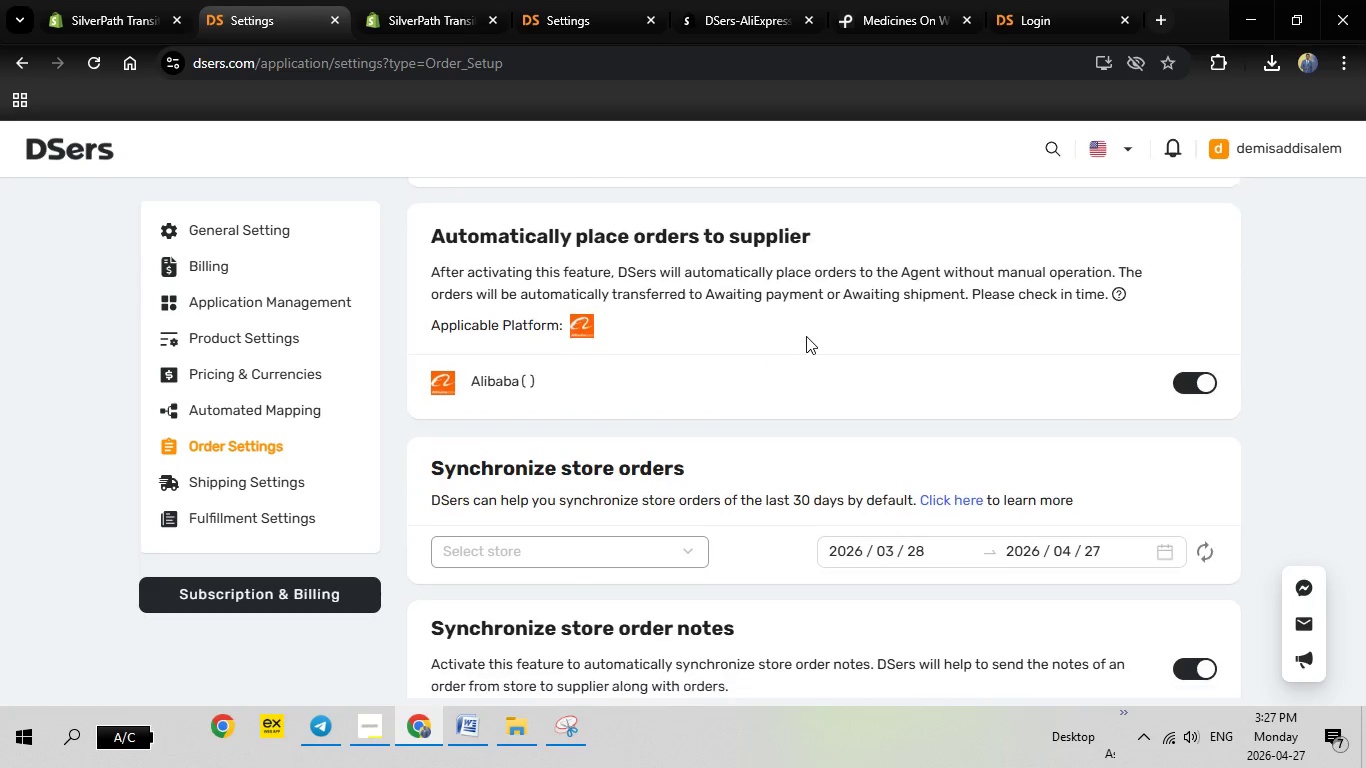 
scroll: coordinate [806, 336], scroll_direction: none, amount: 0.0
 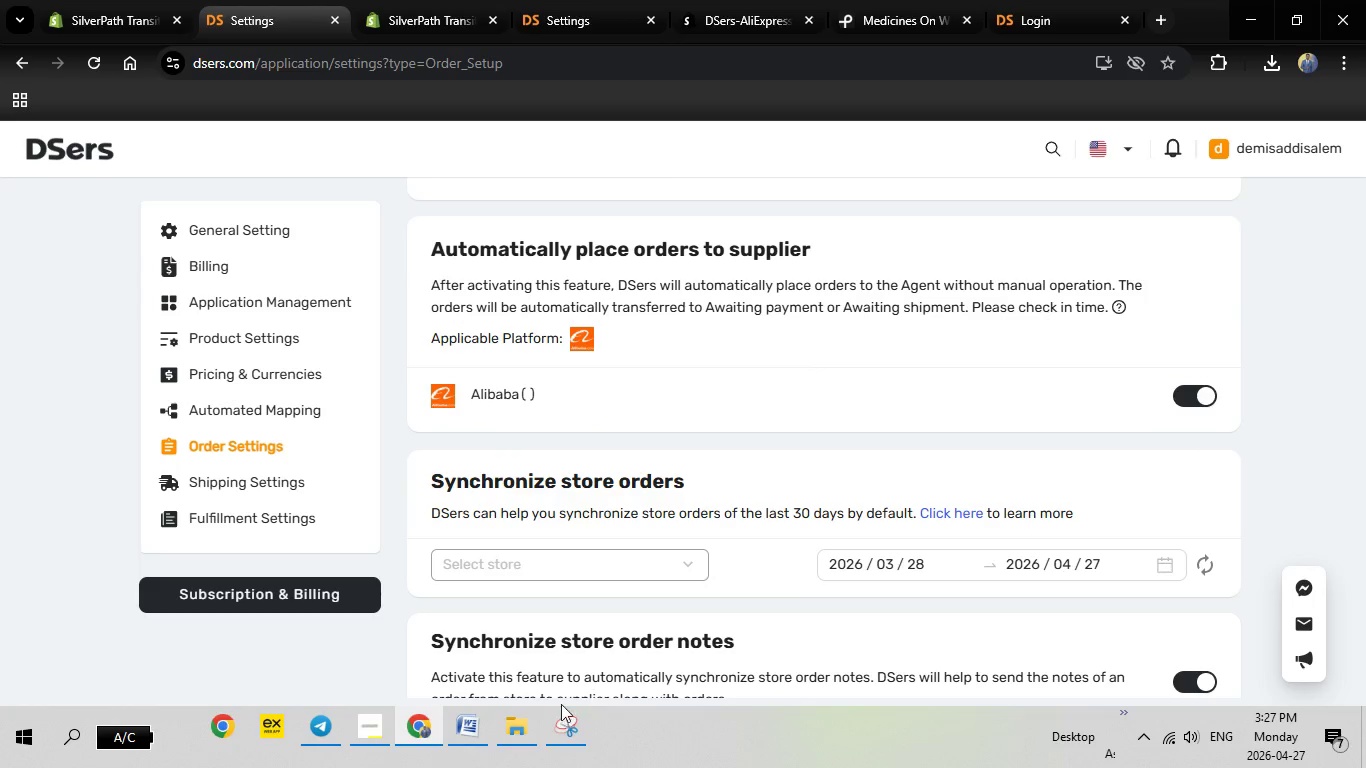 
left_click([565, 722])
 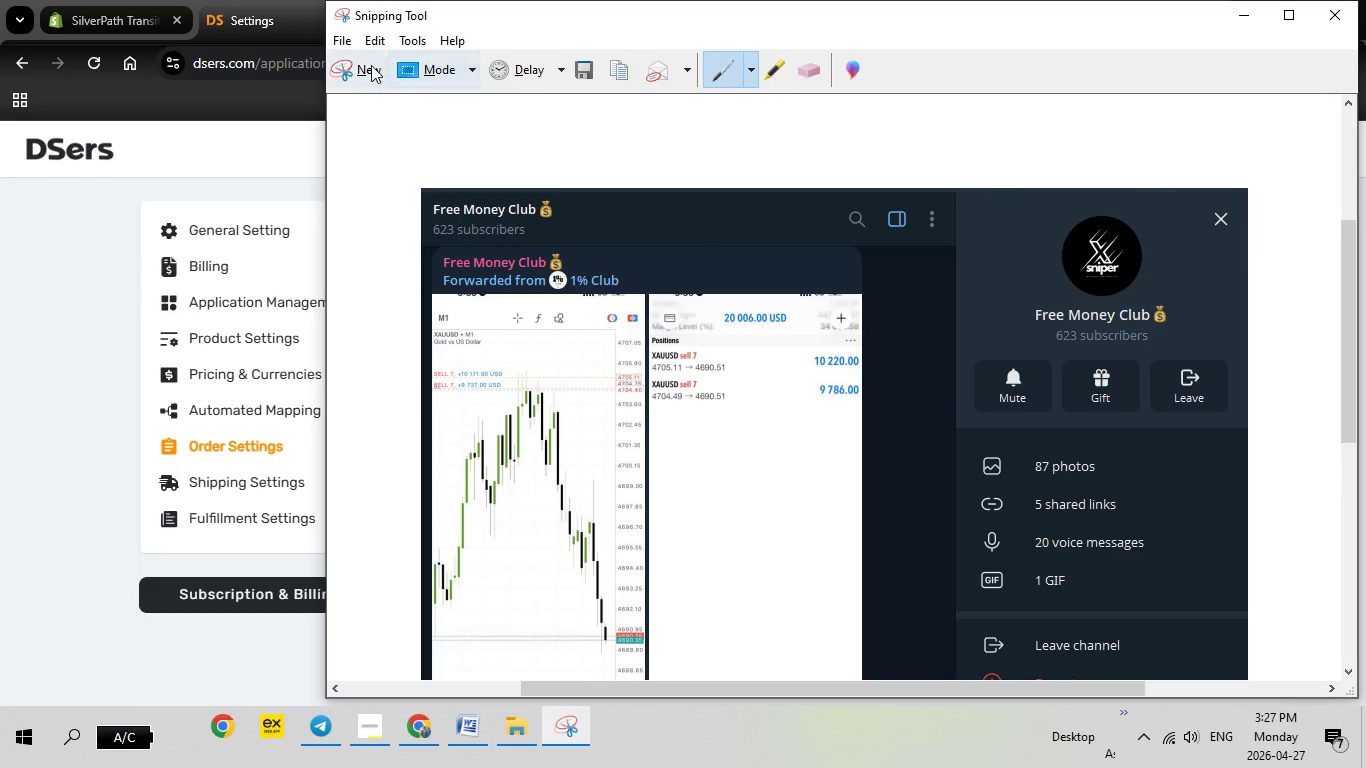 
left_click([369, 66])
 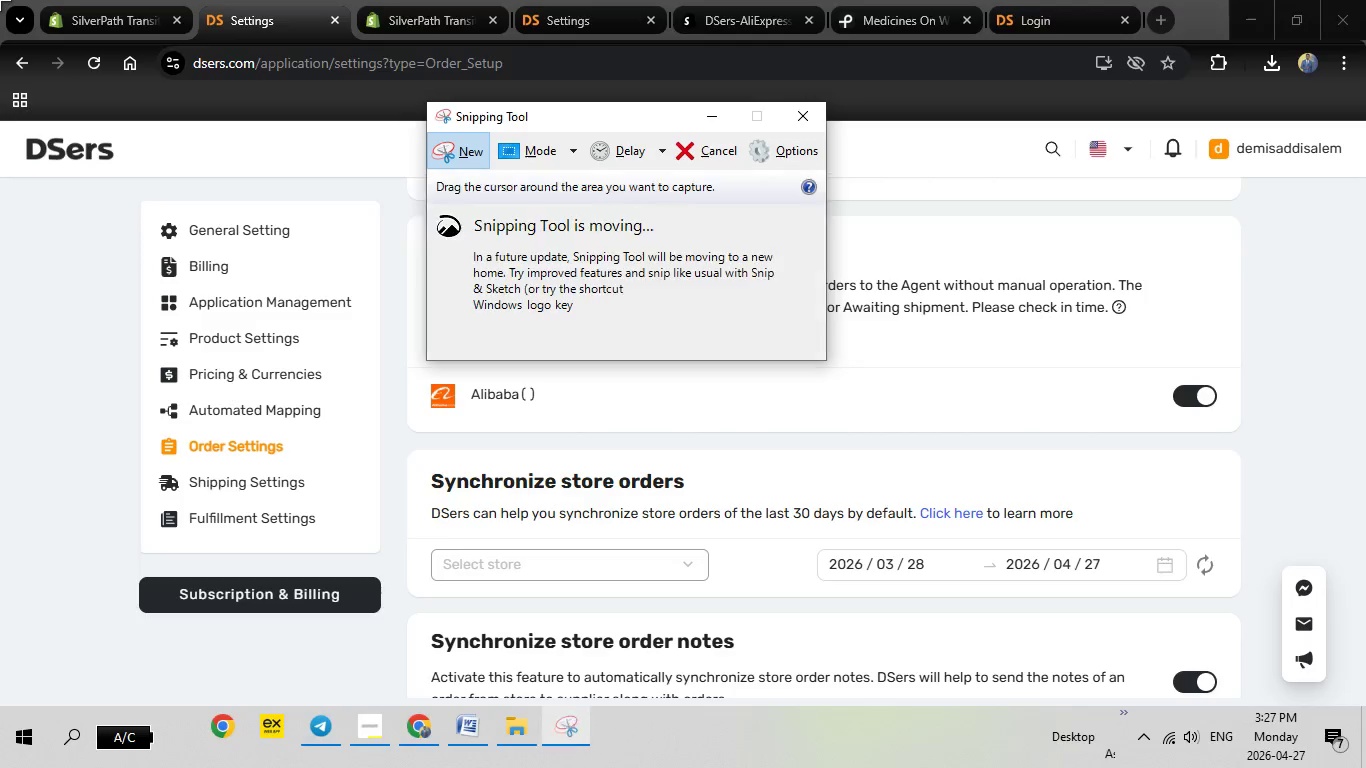 
left_click_drag(start_coordinate=[0, 0], to_coordinate=[1365, 767])
 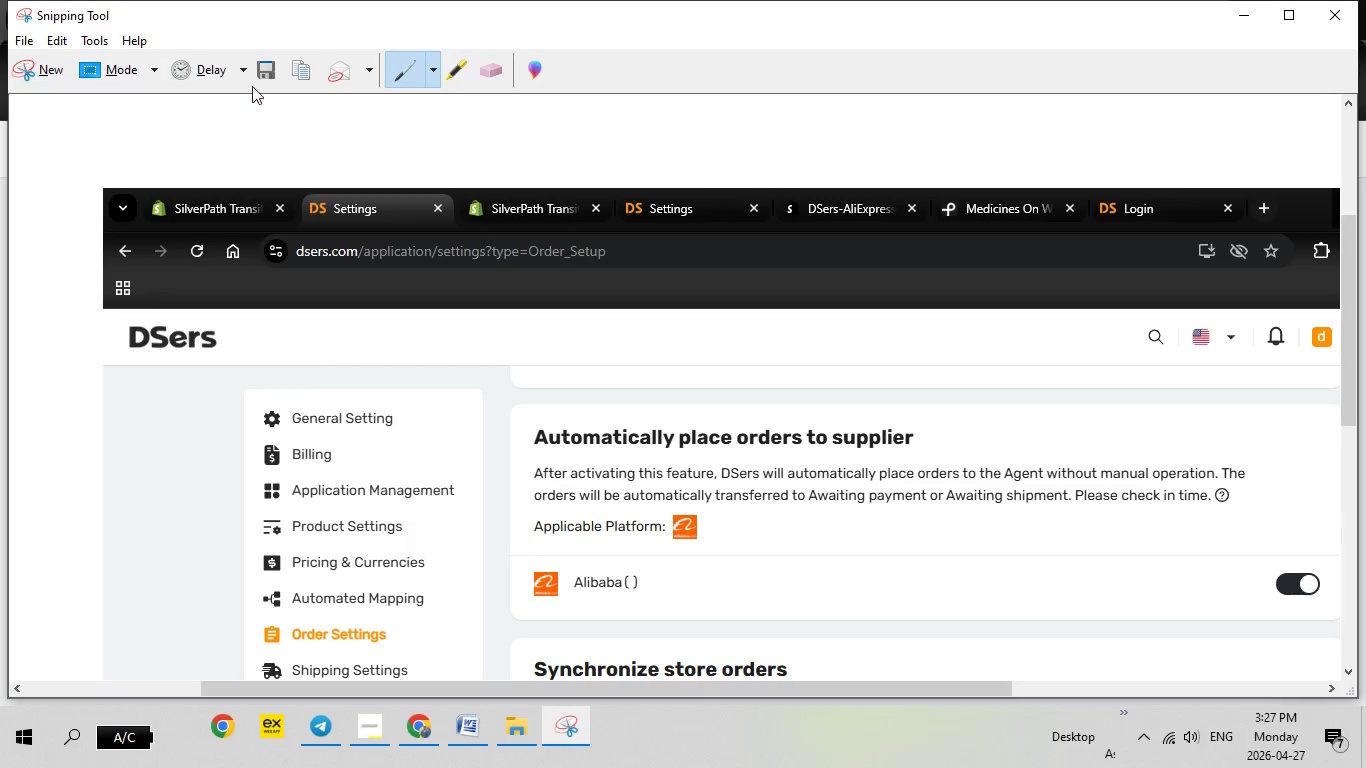 
left_click([256, 76])
 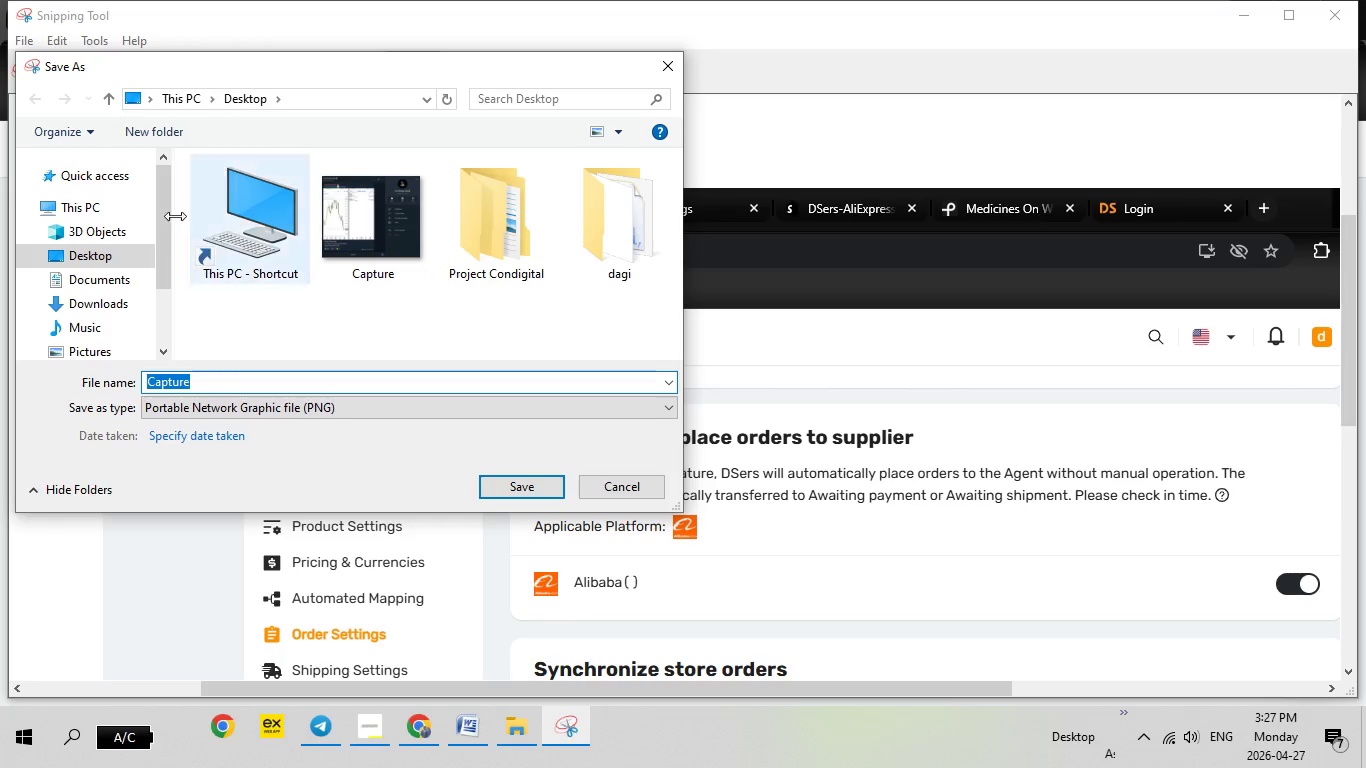 
left_click([112, 253])
 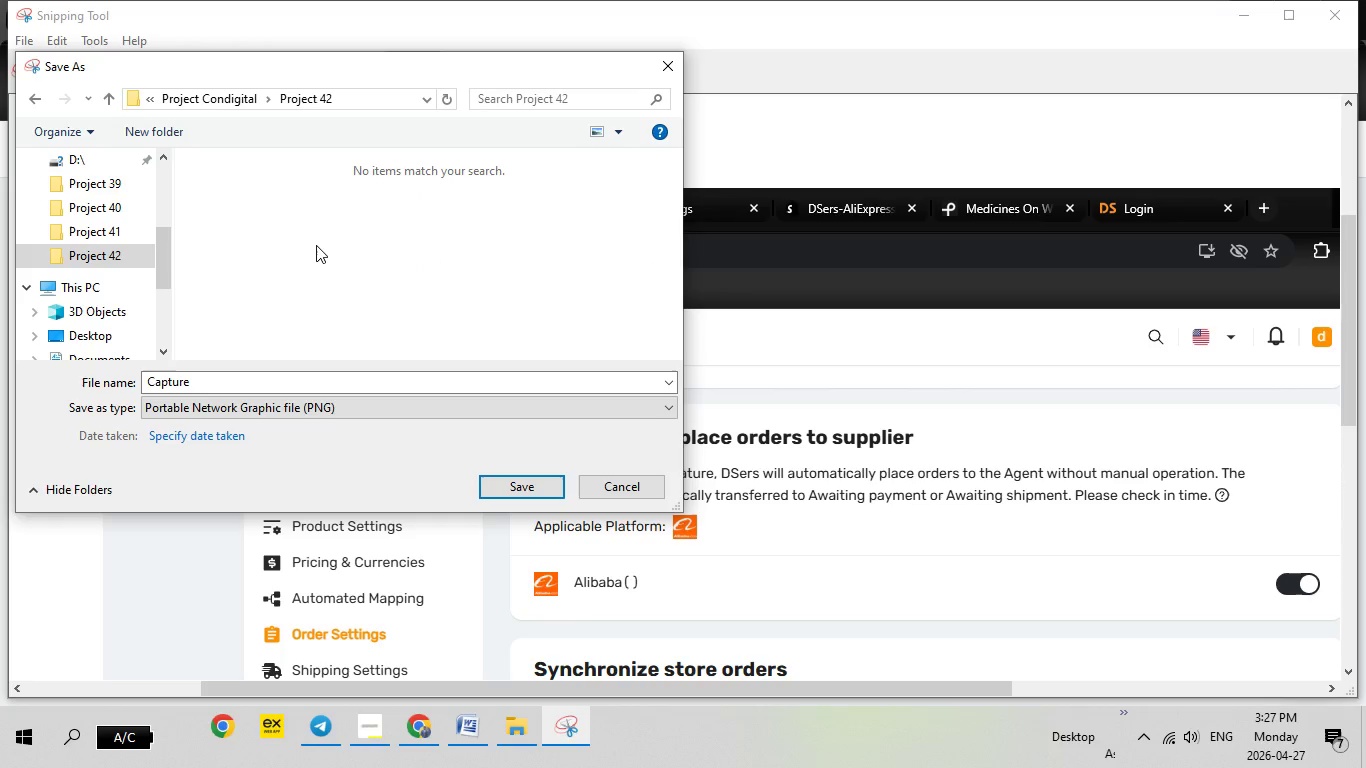 
right_click([316, 245])
 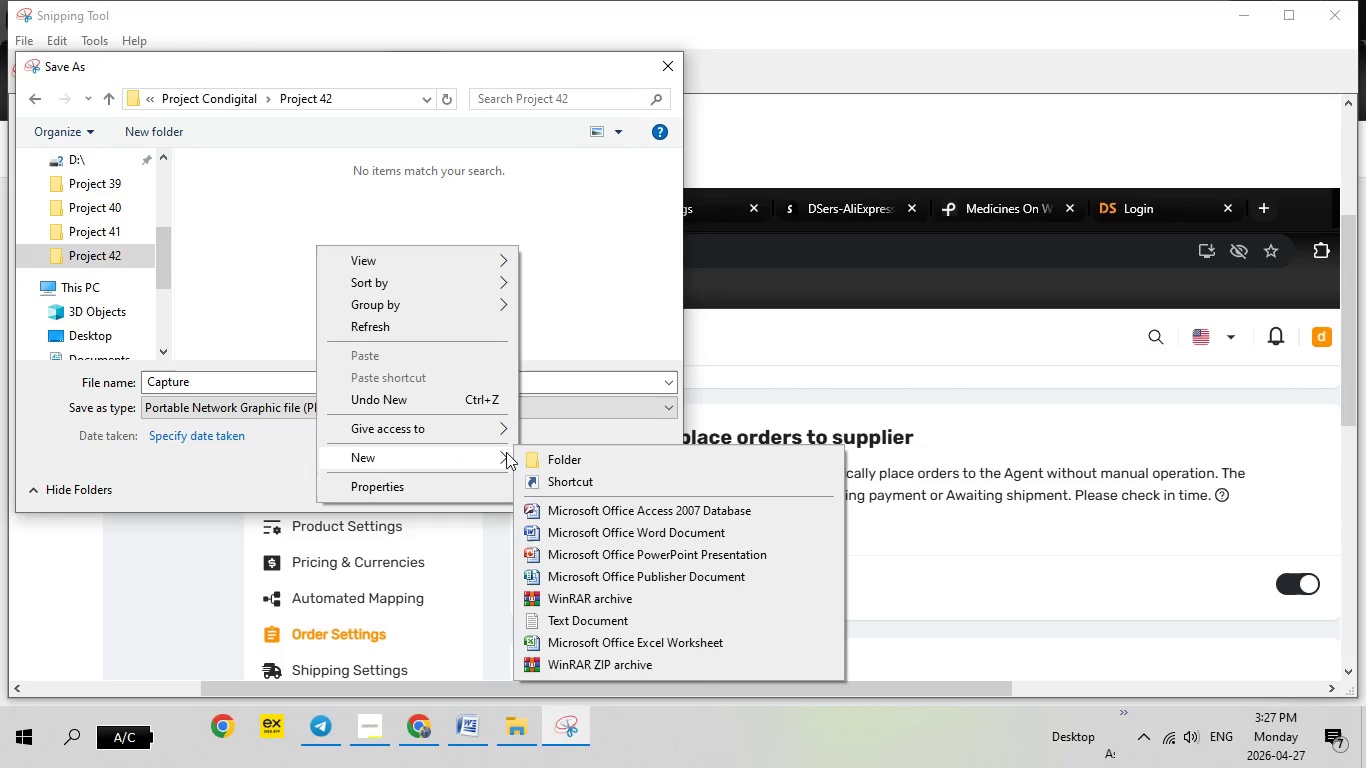 
left_click([550, 452])
 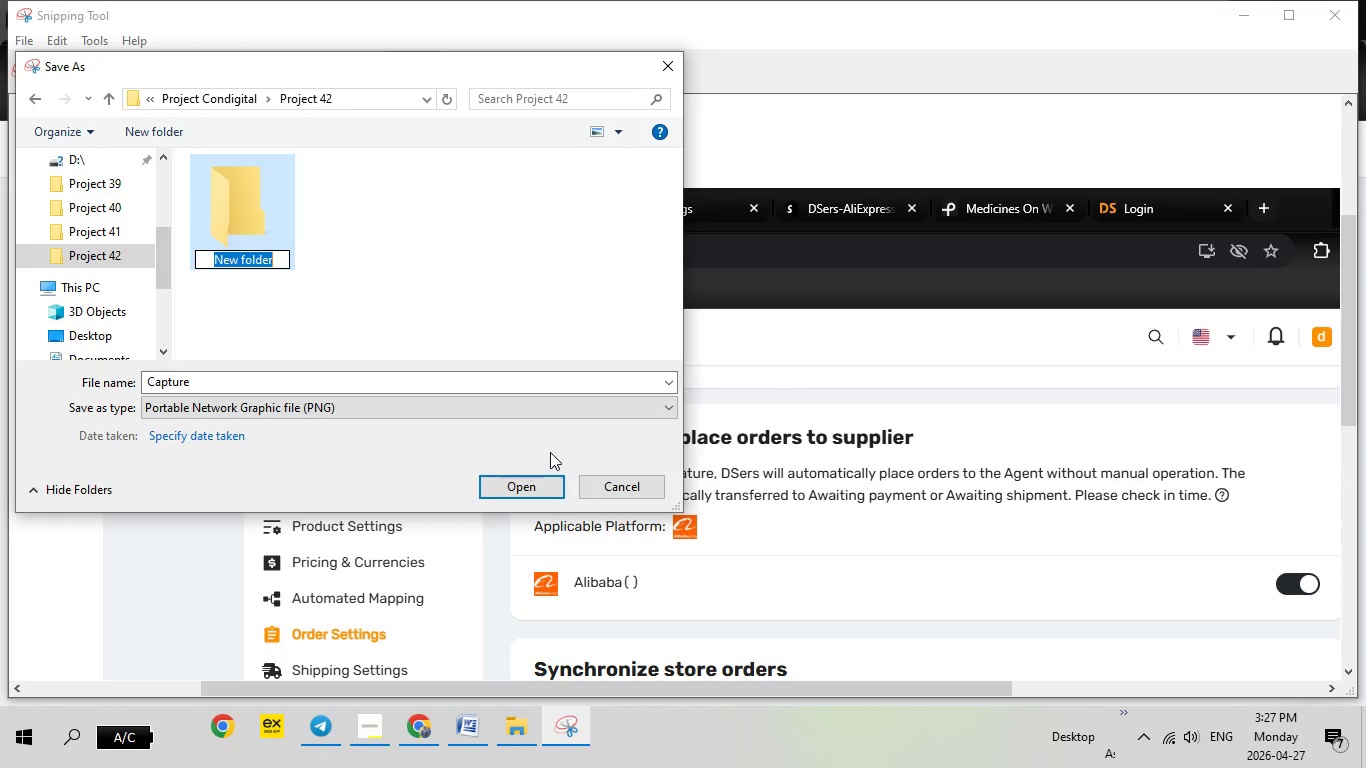 
type(Screenshots)
 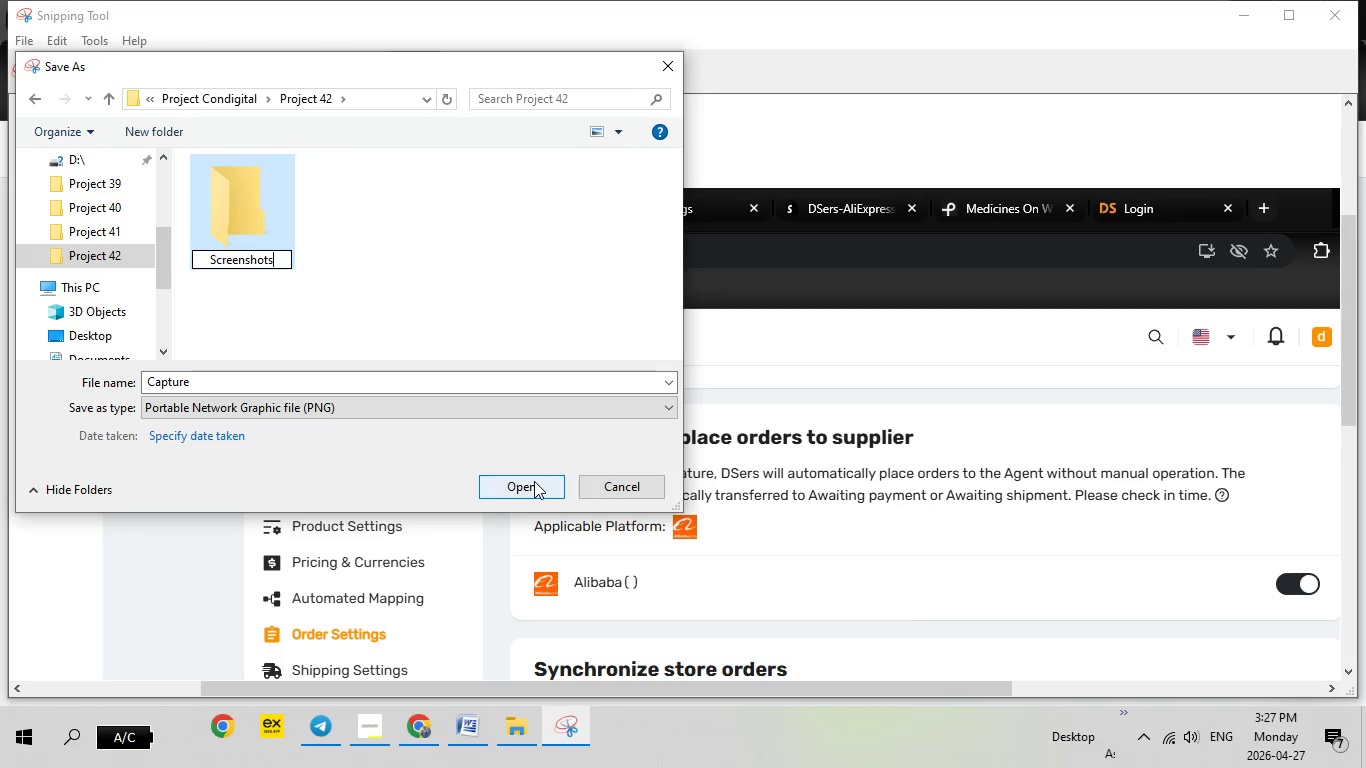 
left_click([534, 481])
 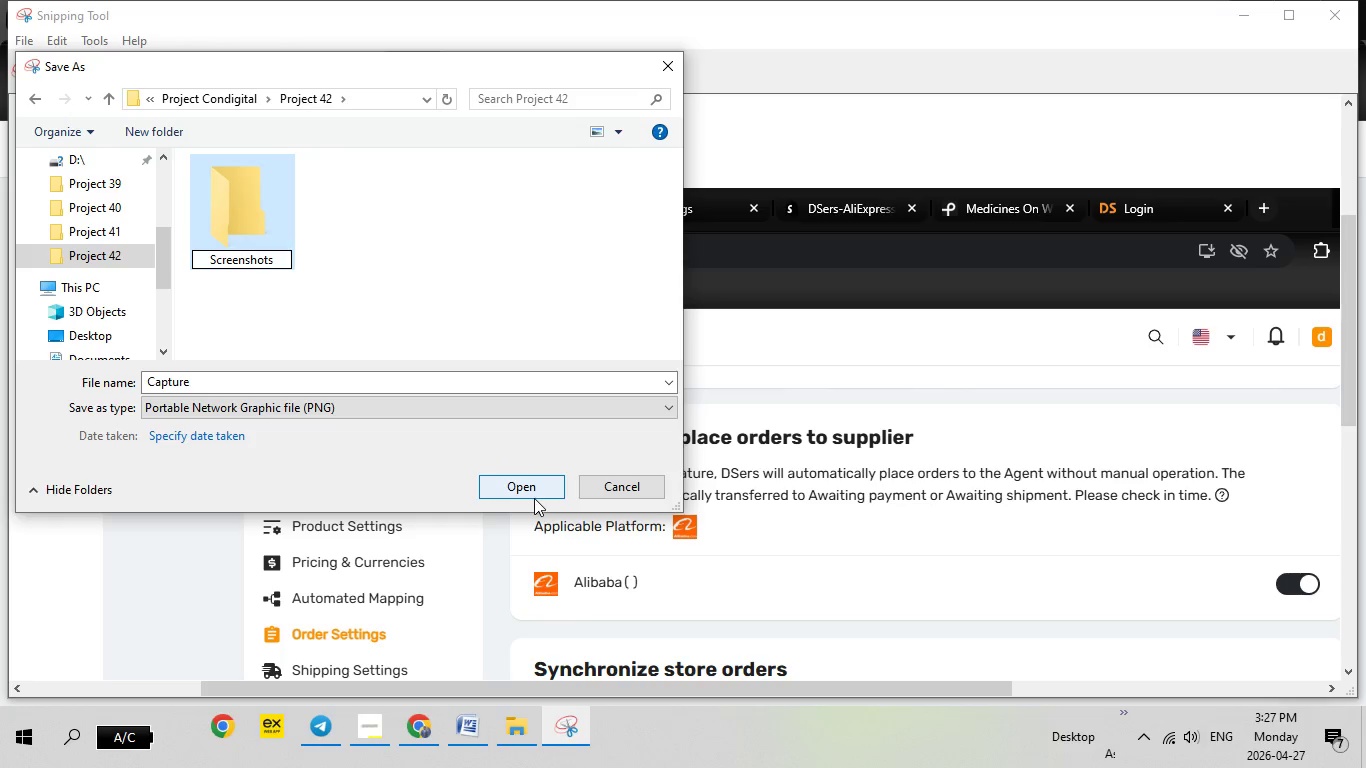 
left_click([522, 484])
 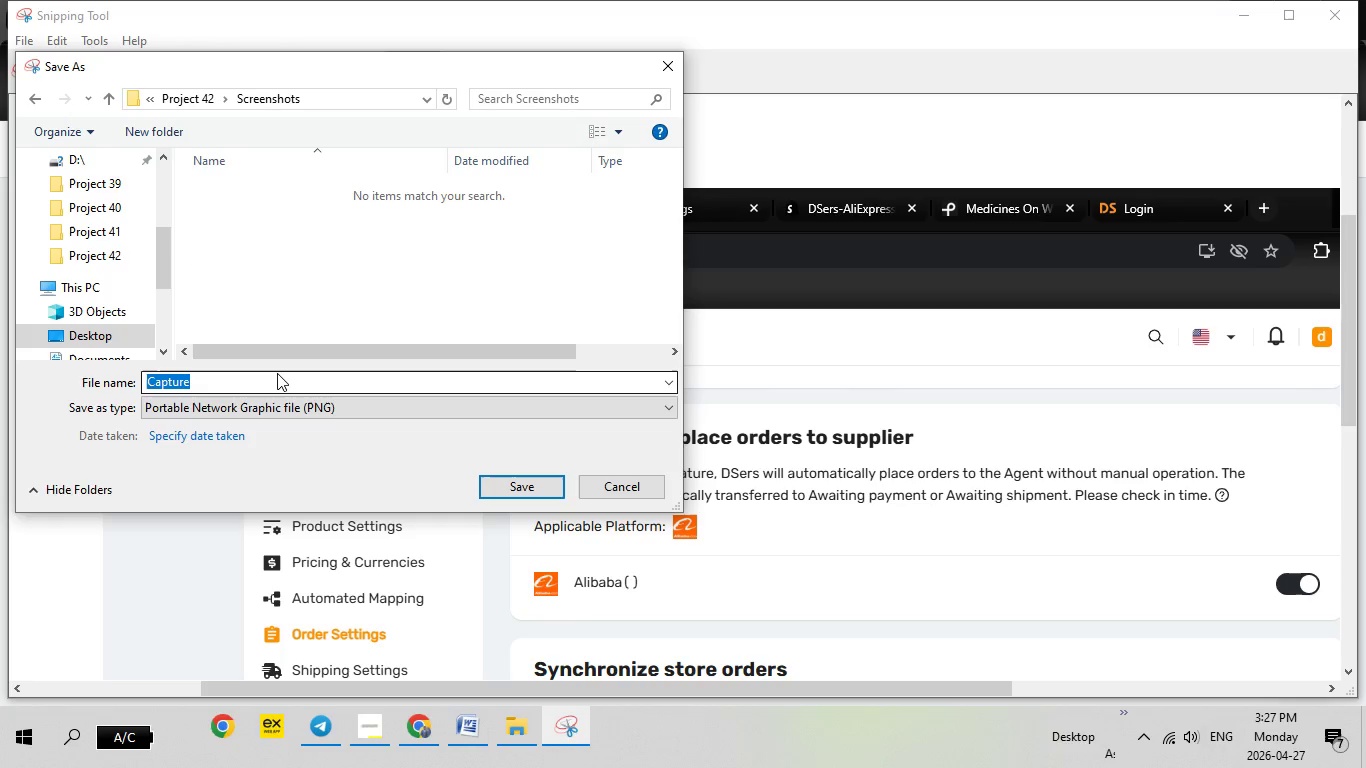 
key(Backspace)
type(dser)
 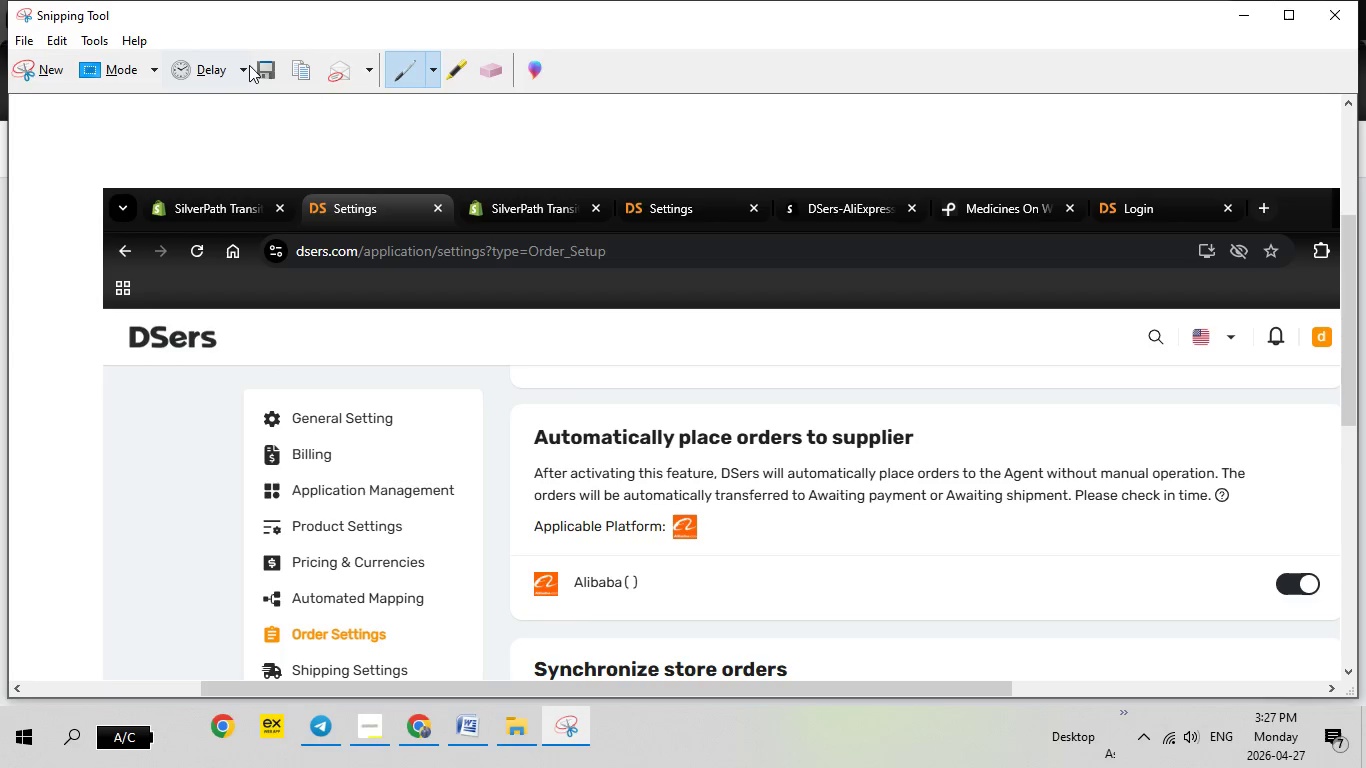 
left_click([261, 67])
 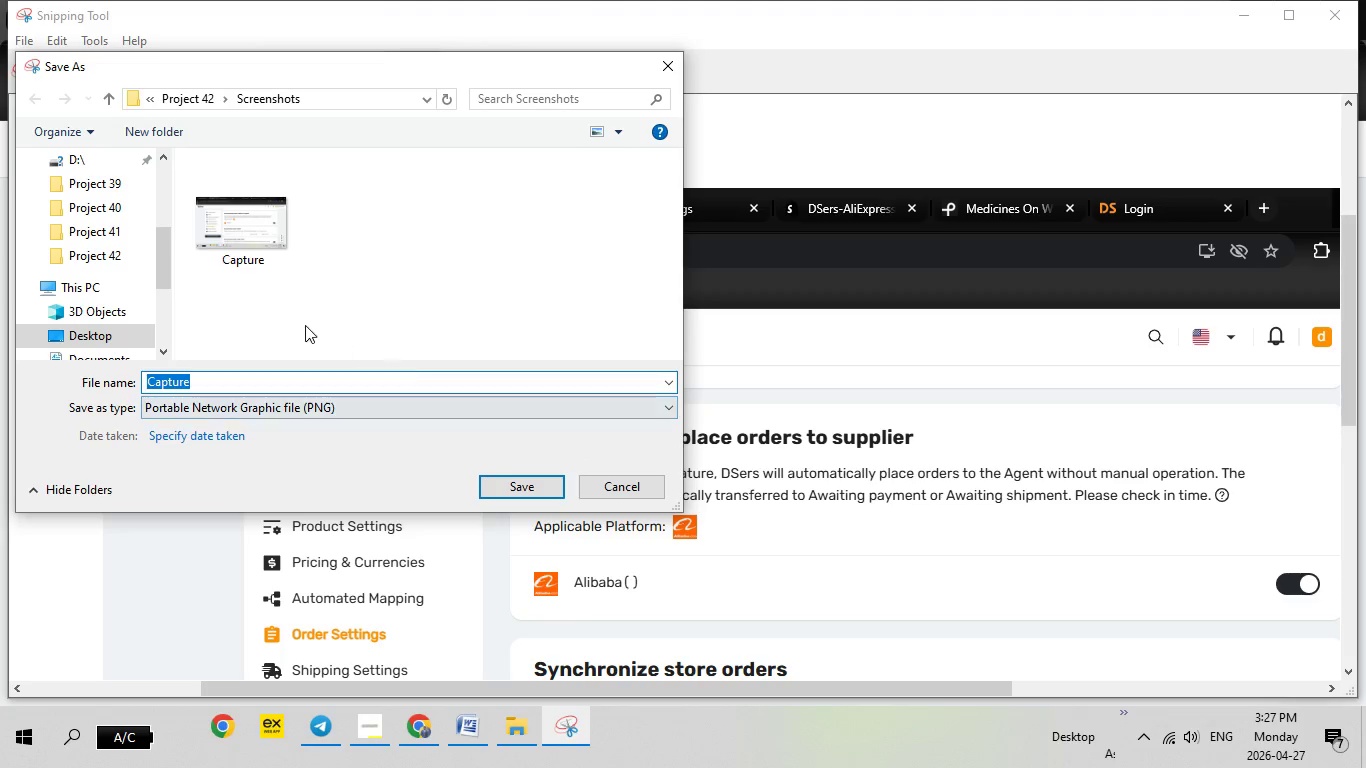 
left_click([254, 243])
 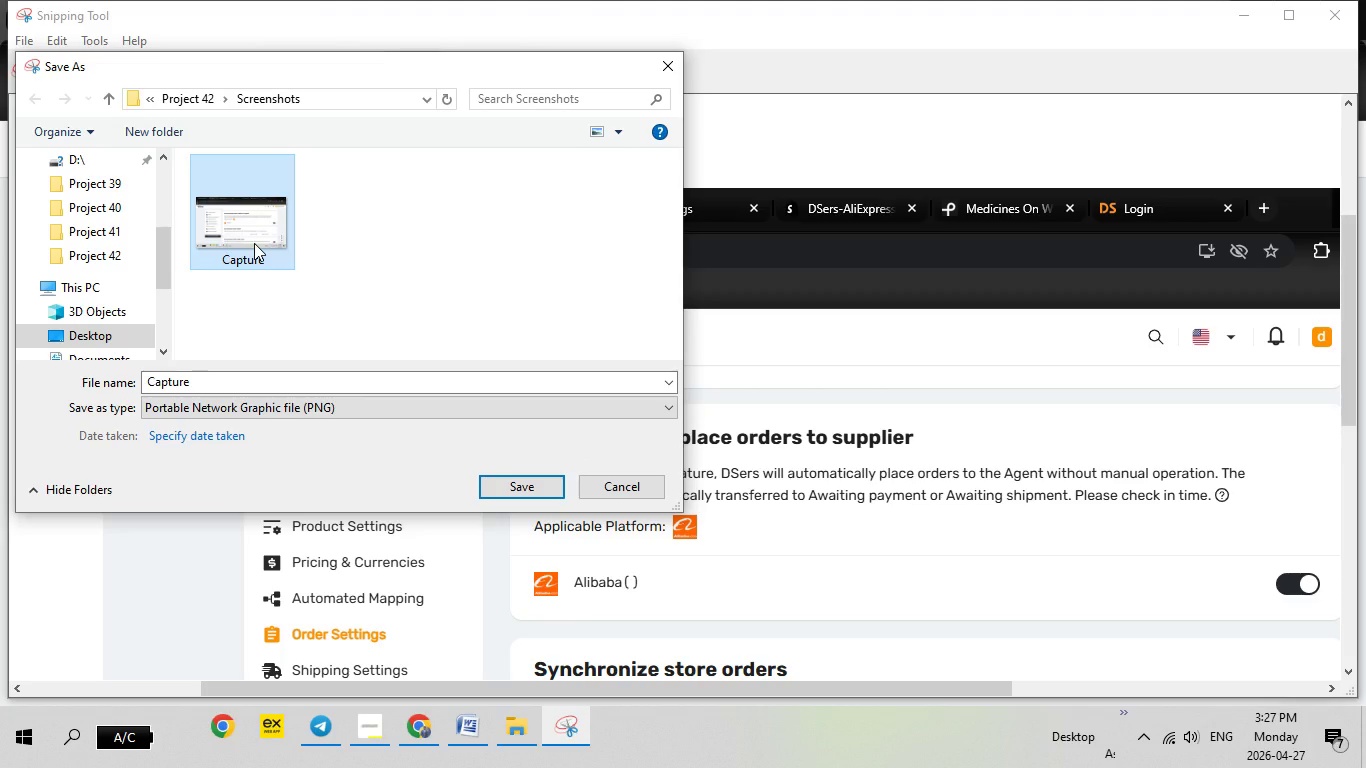 
key(Shift+Delete)
 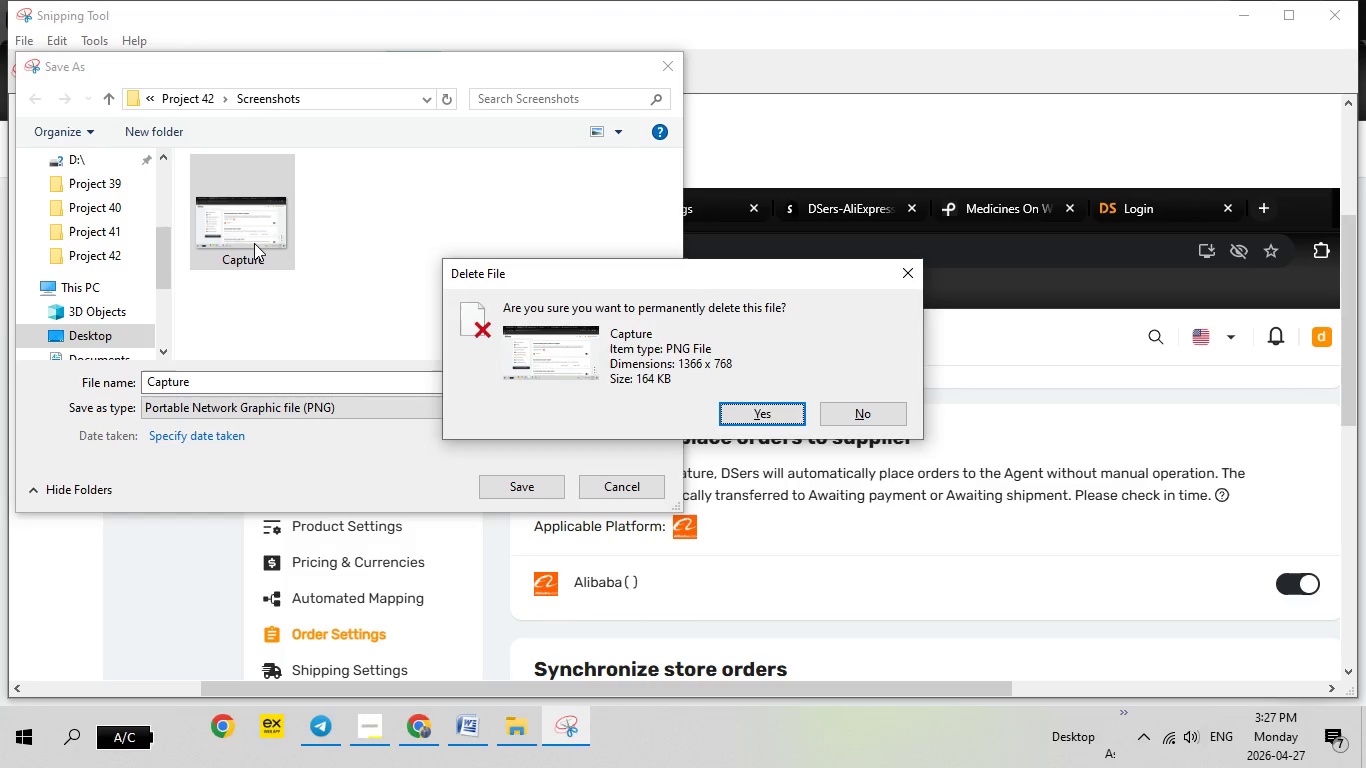 
key(Enter)
 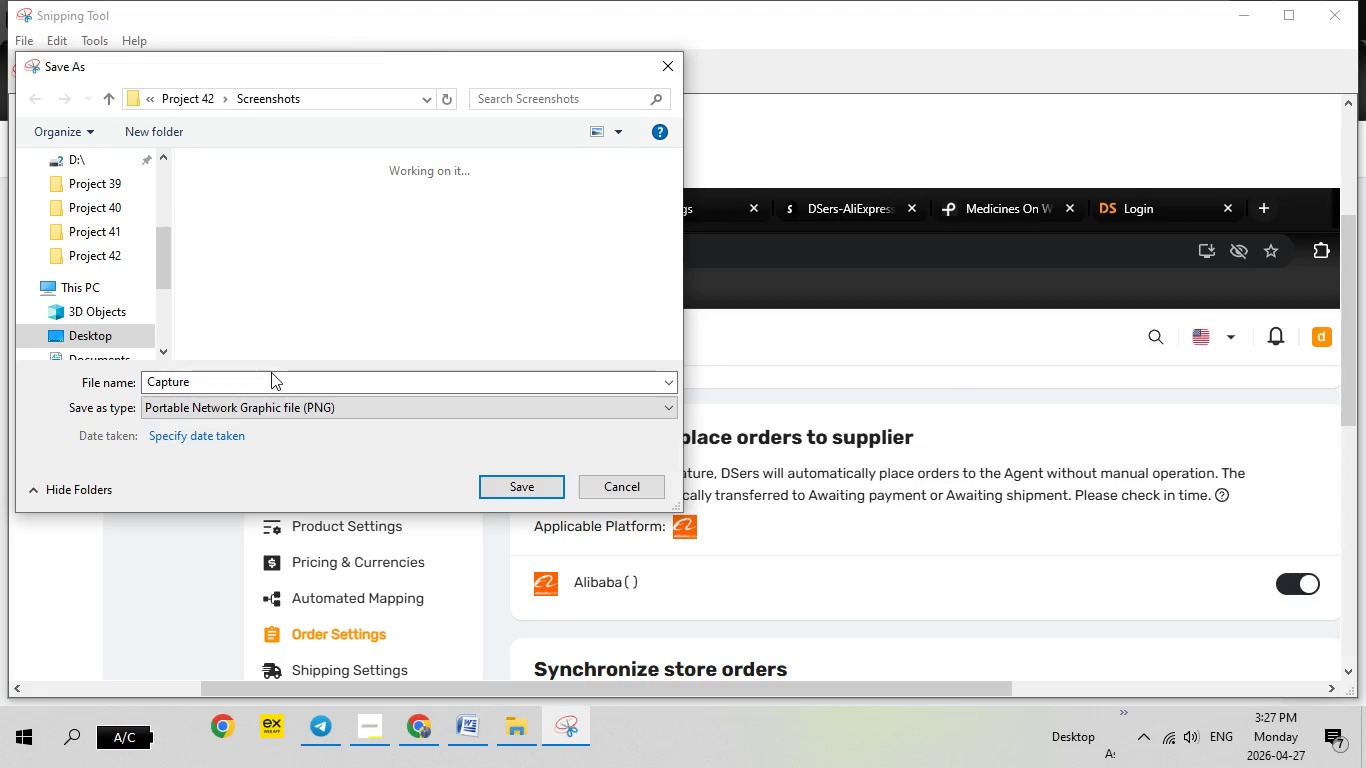 
left_click([266, 374])
 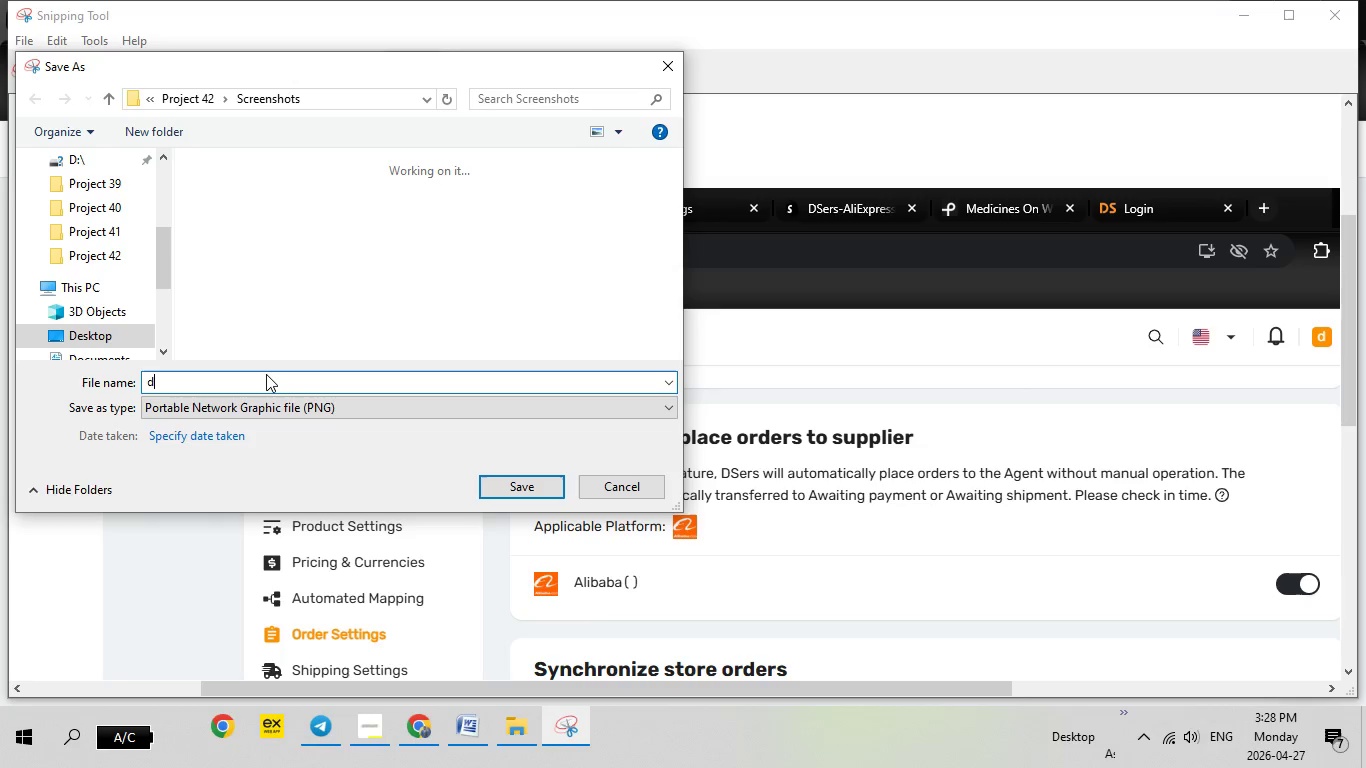 
type(dsers-automation-setting)
 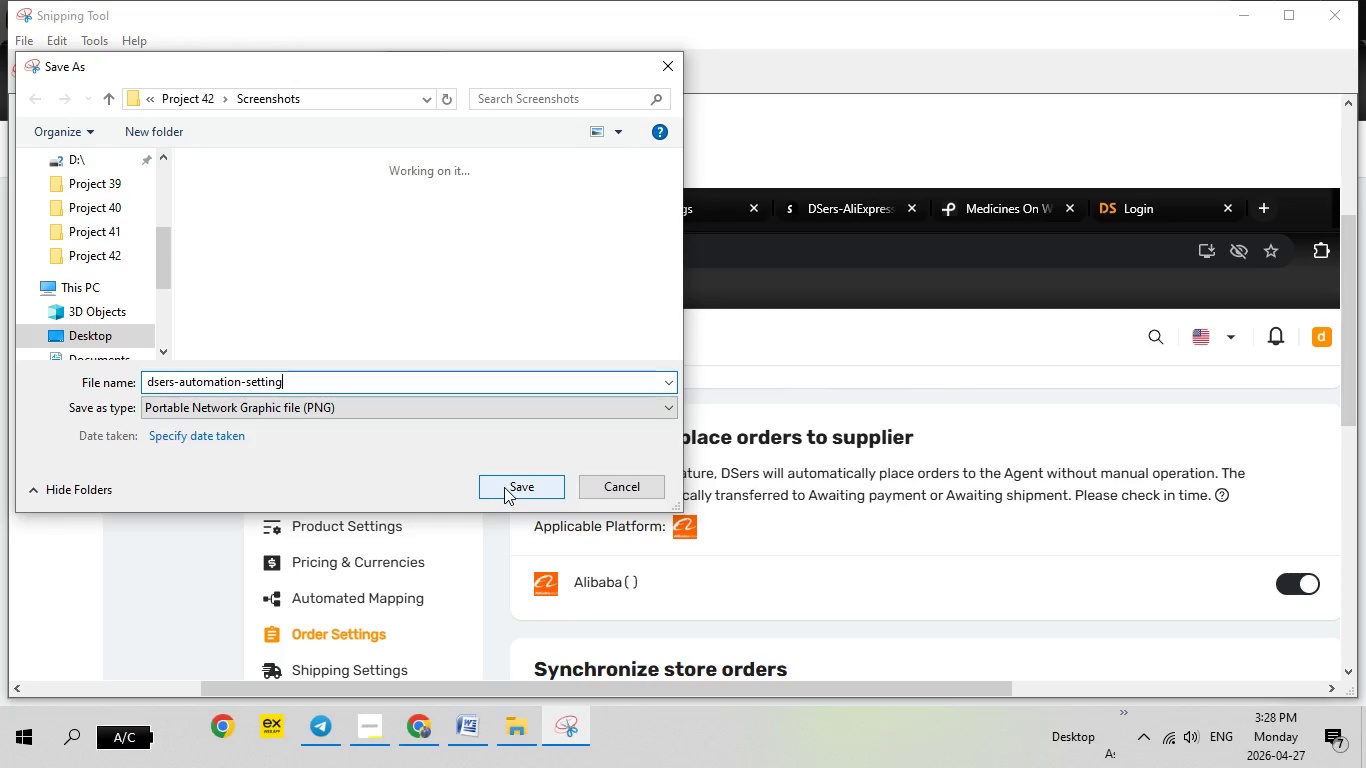 
left_click([504, 485])
 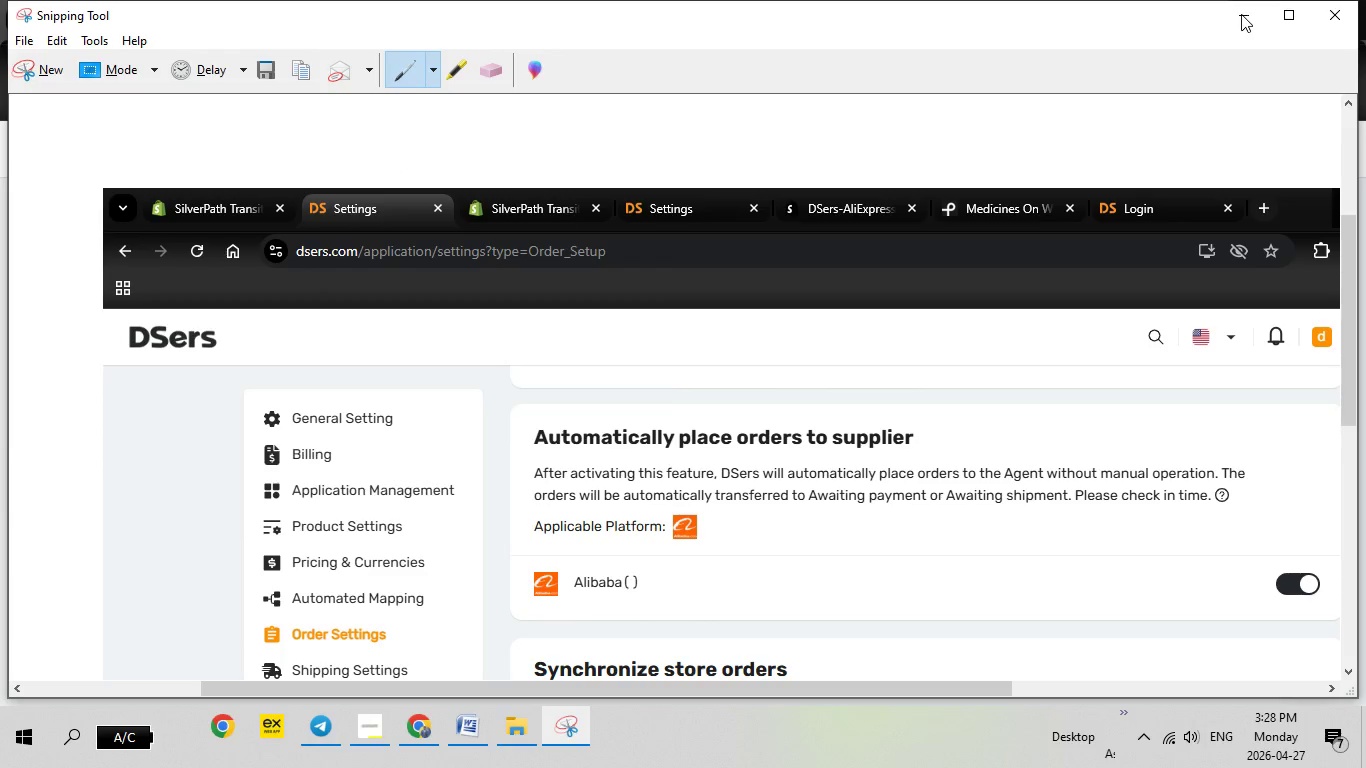 
left_click([1241, 14])
 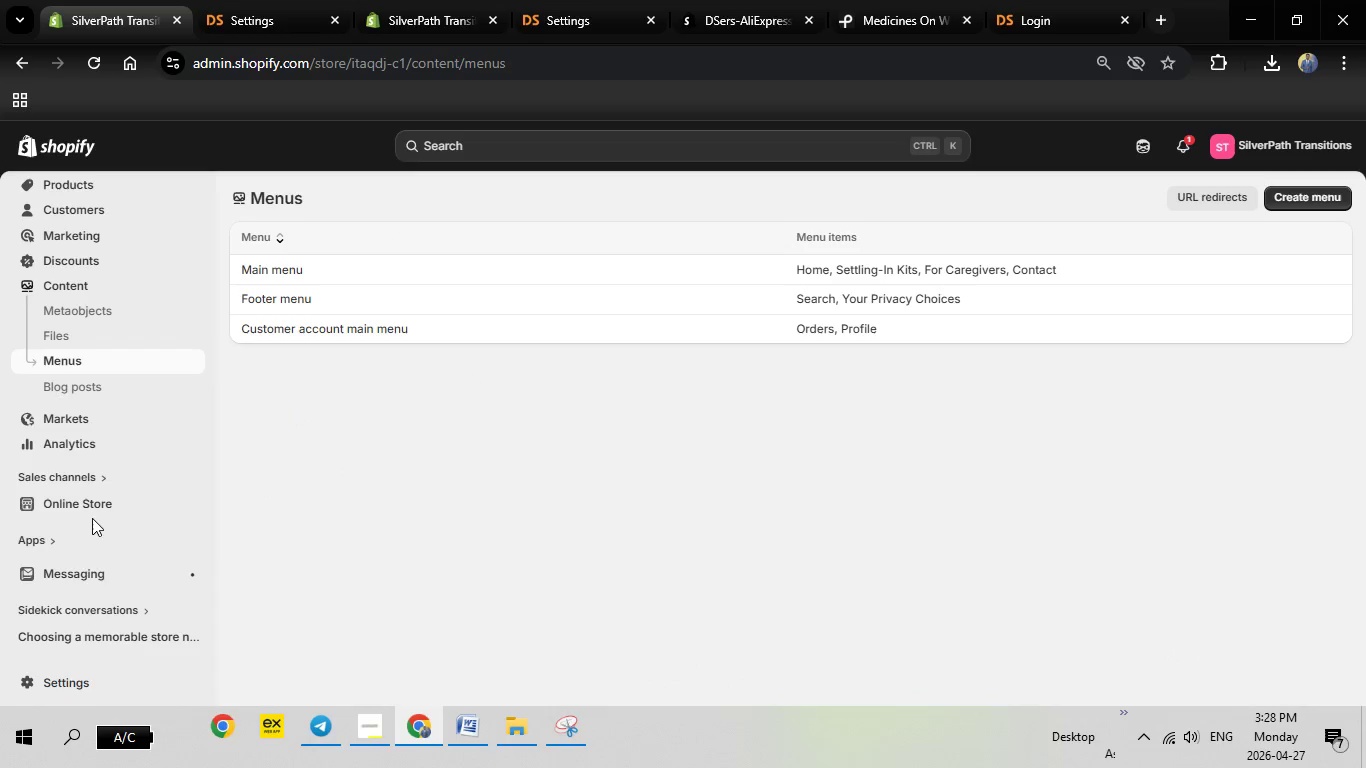 
wait(7.44)
 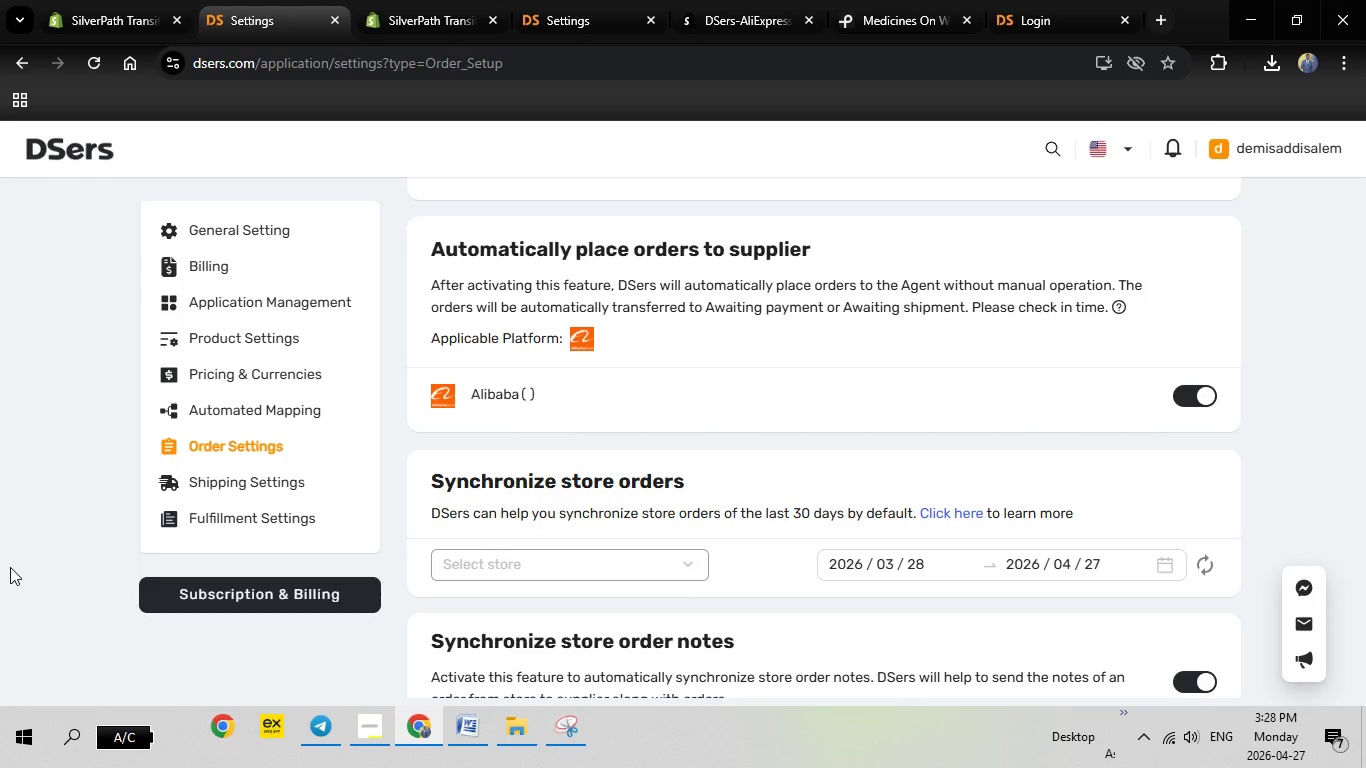 
left_click([72, 682])
 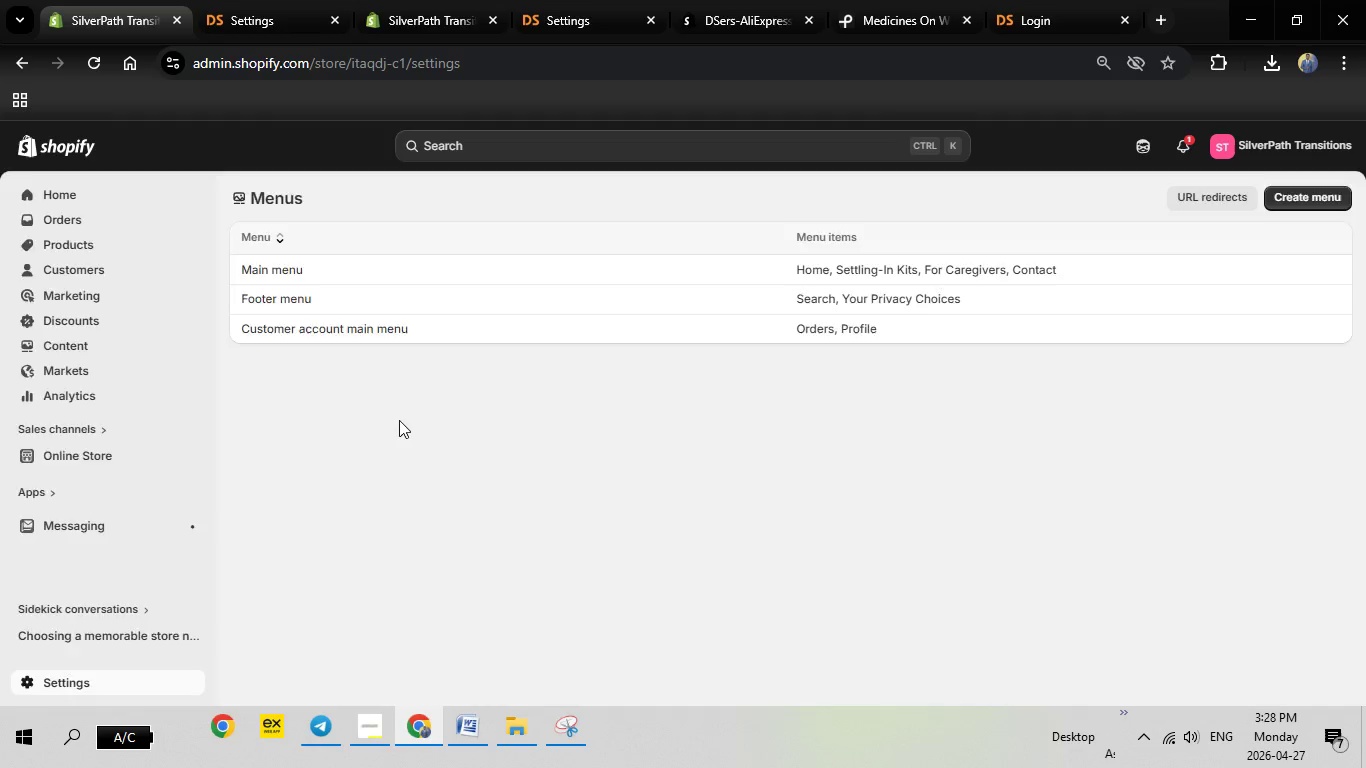 
mouse_move([389, 483])
 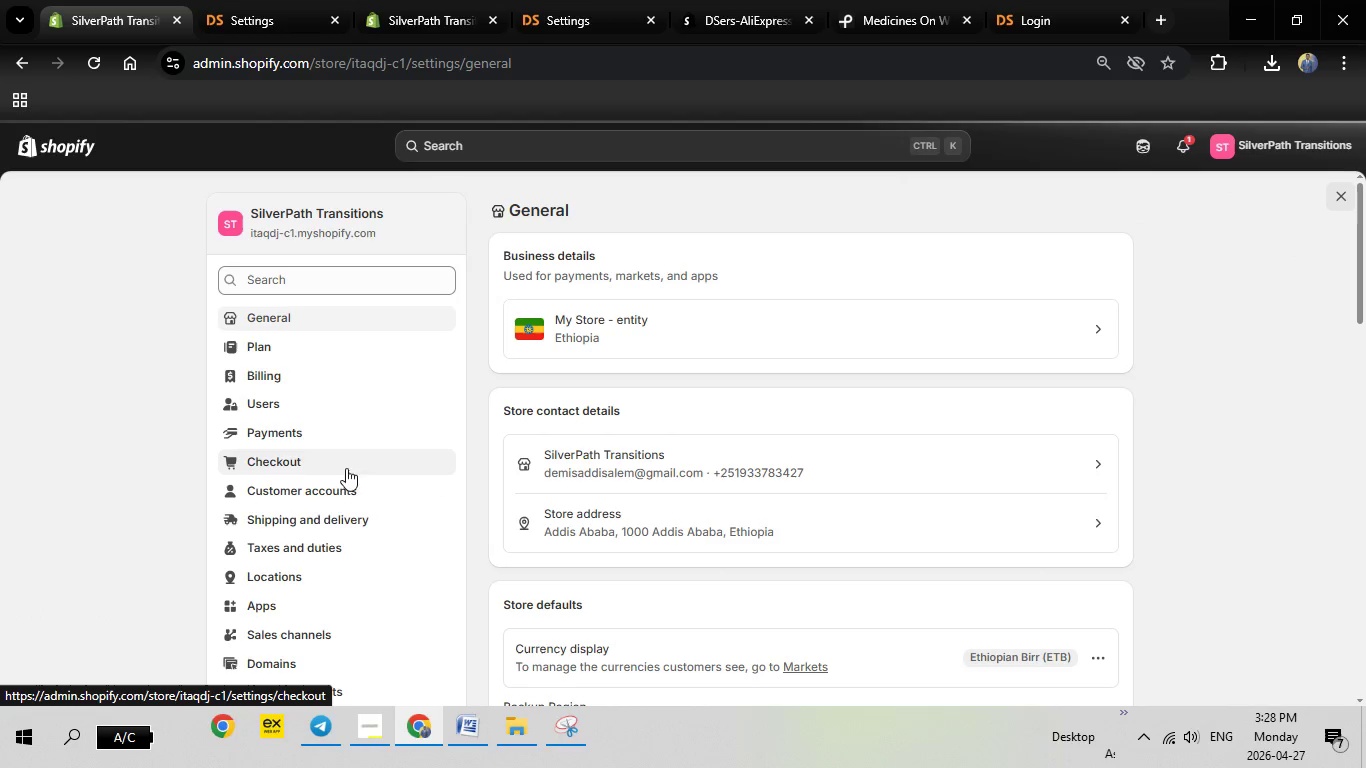 
left_click([300, 518])
 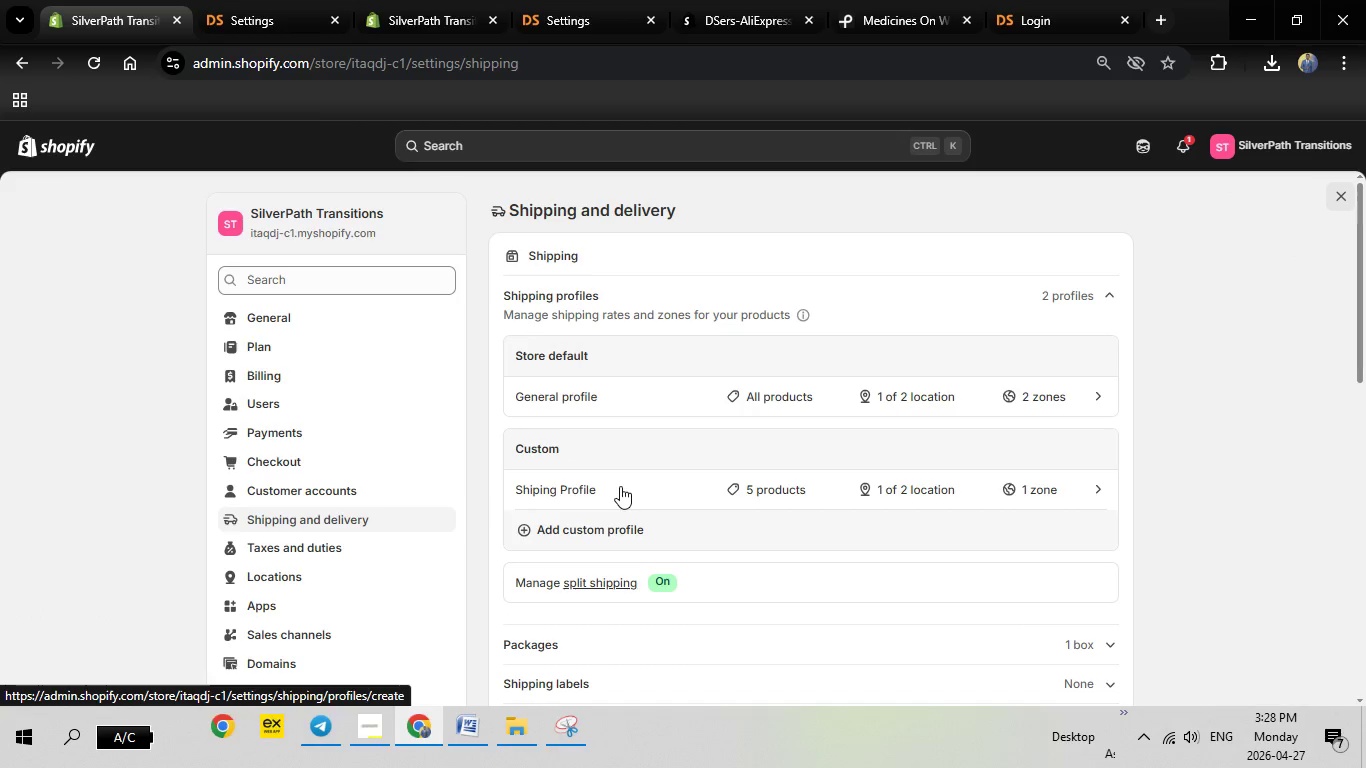 
left_click([583, 486])
 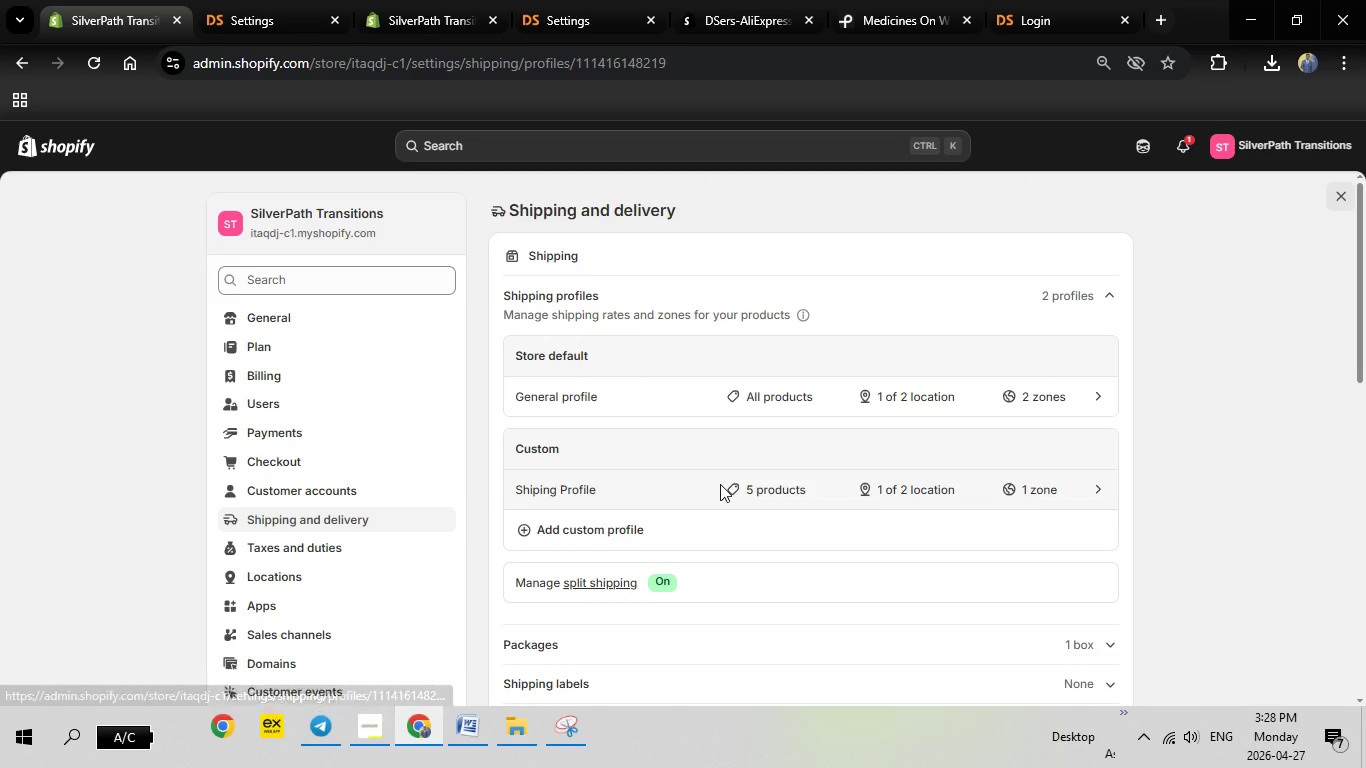 
mouse_move([748, 481])
 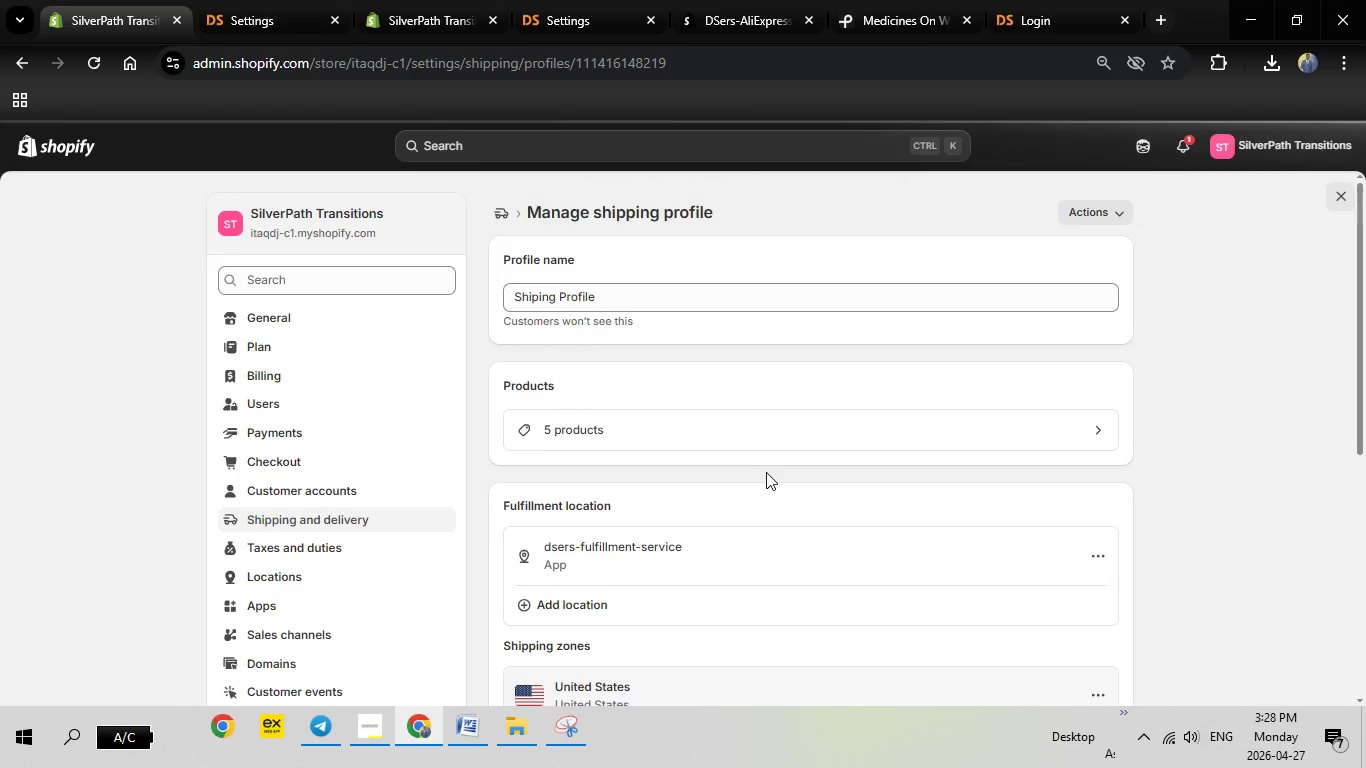 
scroll: coordinate [766, 472], scroll_direction: down, amount: 2.0
 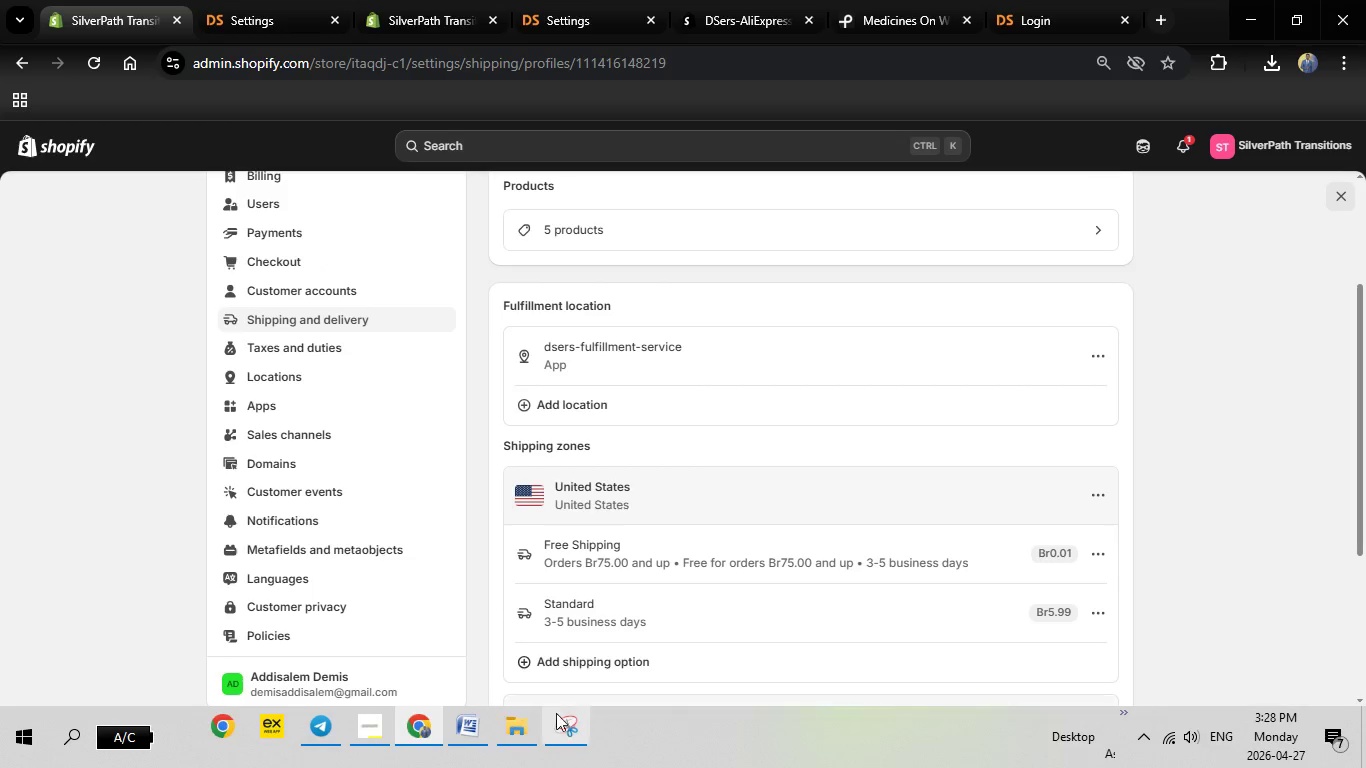 
left_click([563, 734])
 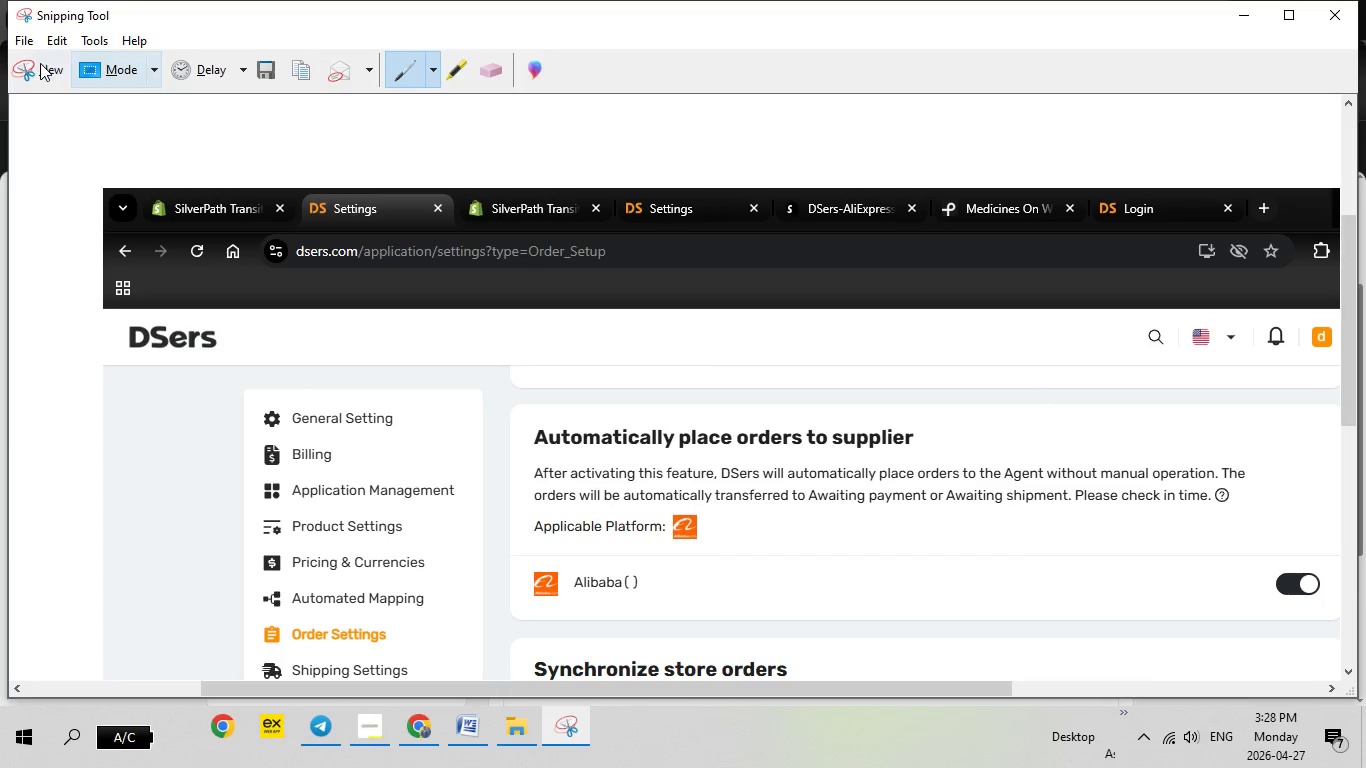 
left_click([40, 63])
 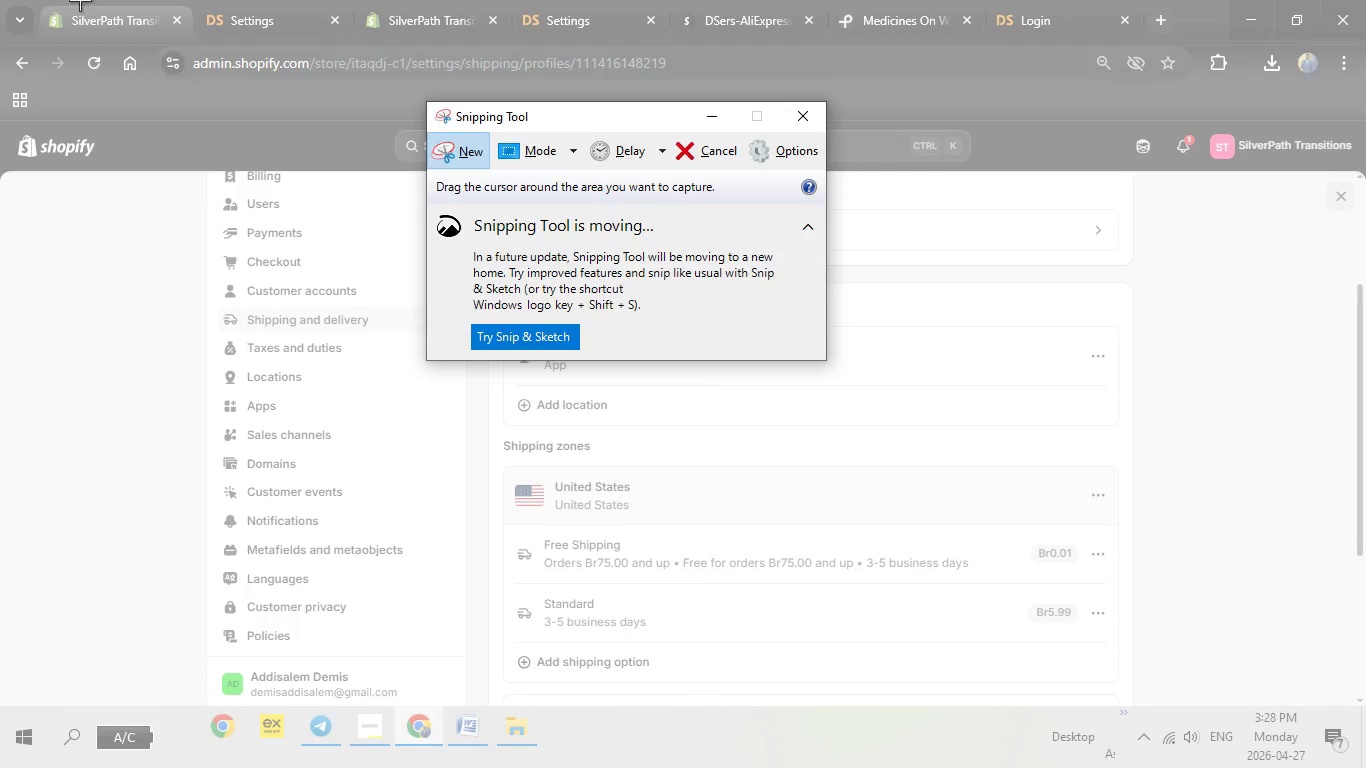 
left_click_drag(start_coordinate=[0, 0], to_coordinate=[1365, 767])
 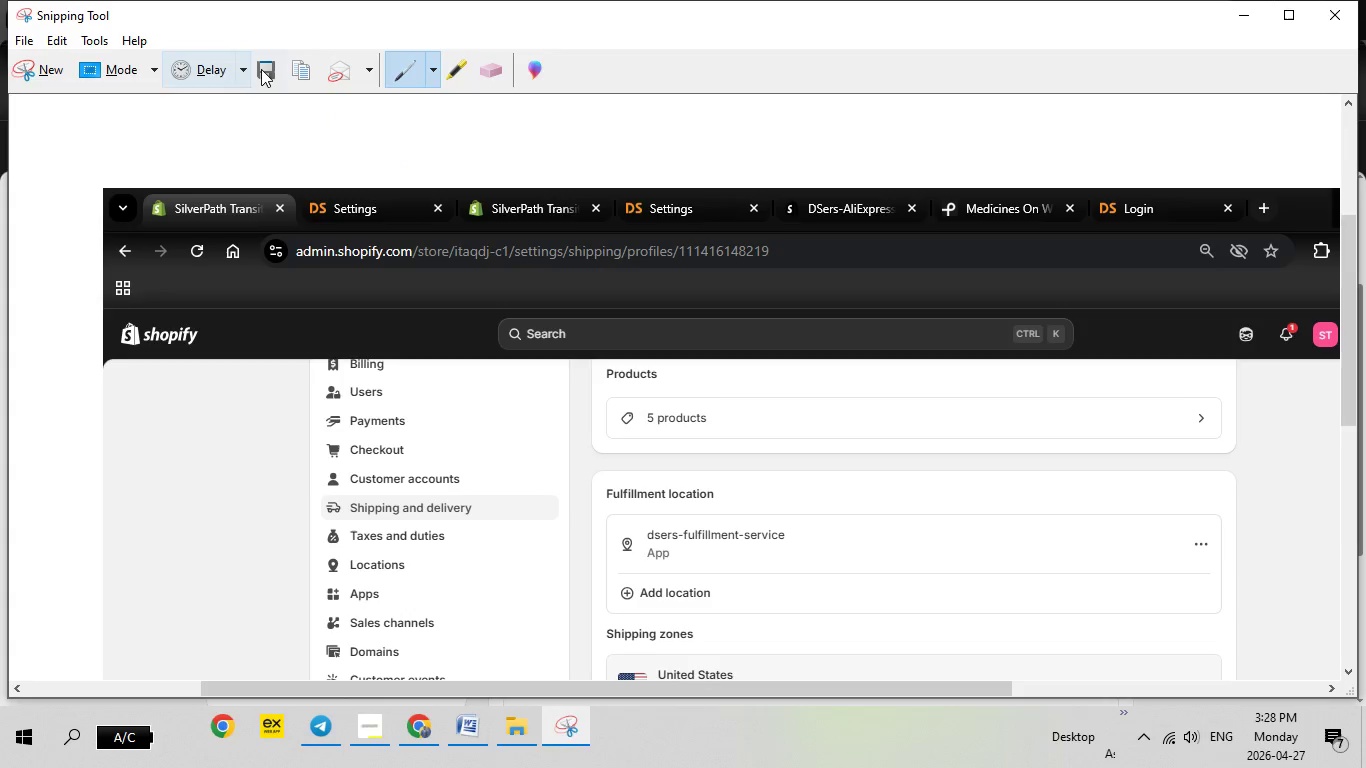 
left_click([263, 69])
 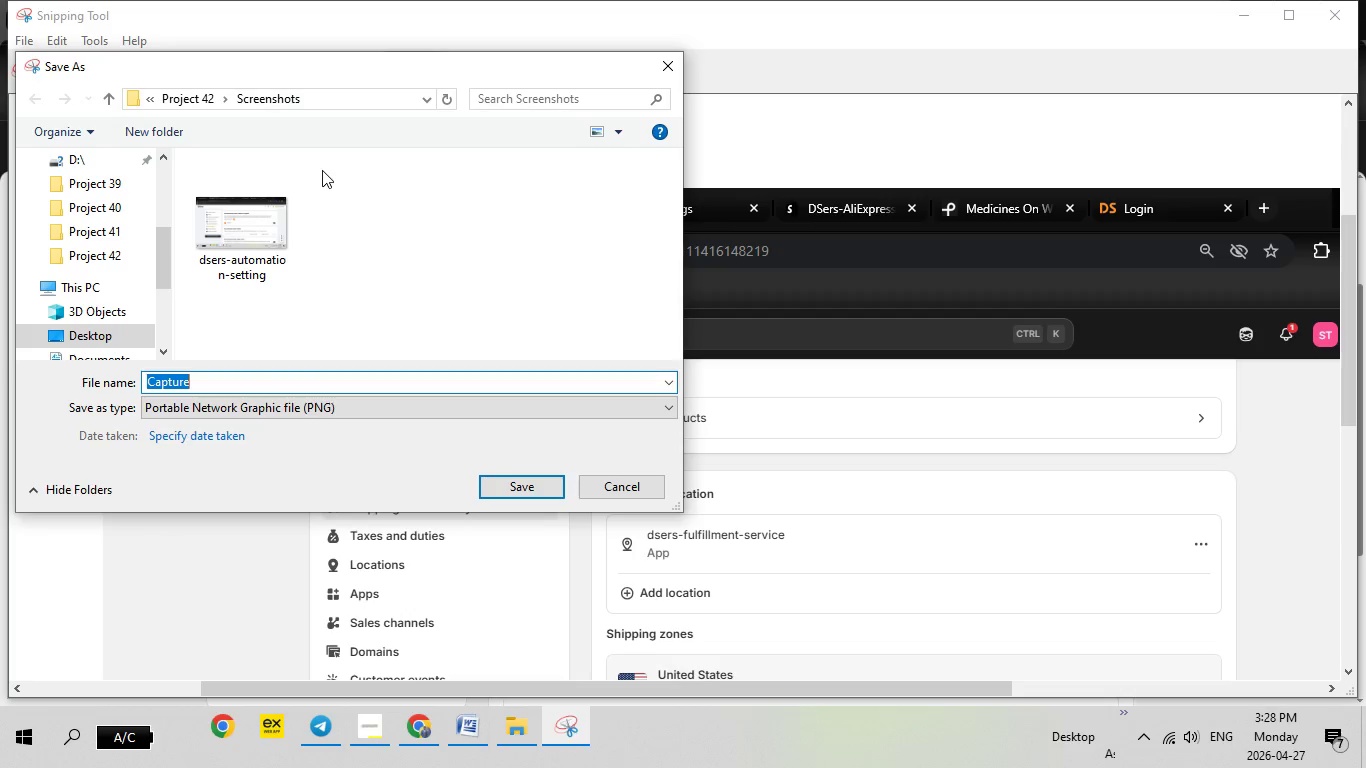 
type(shipping-rate-profile)
 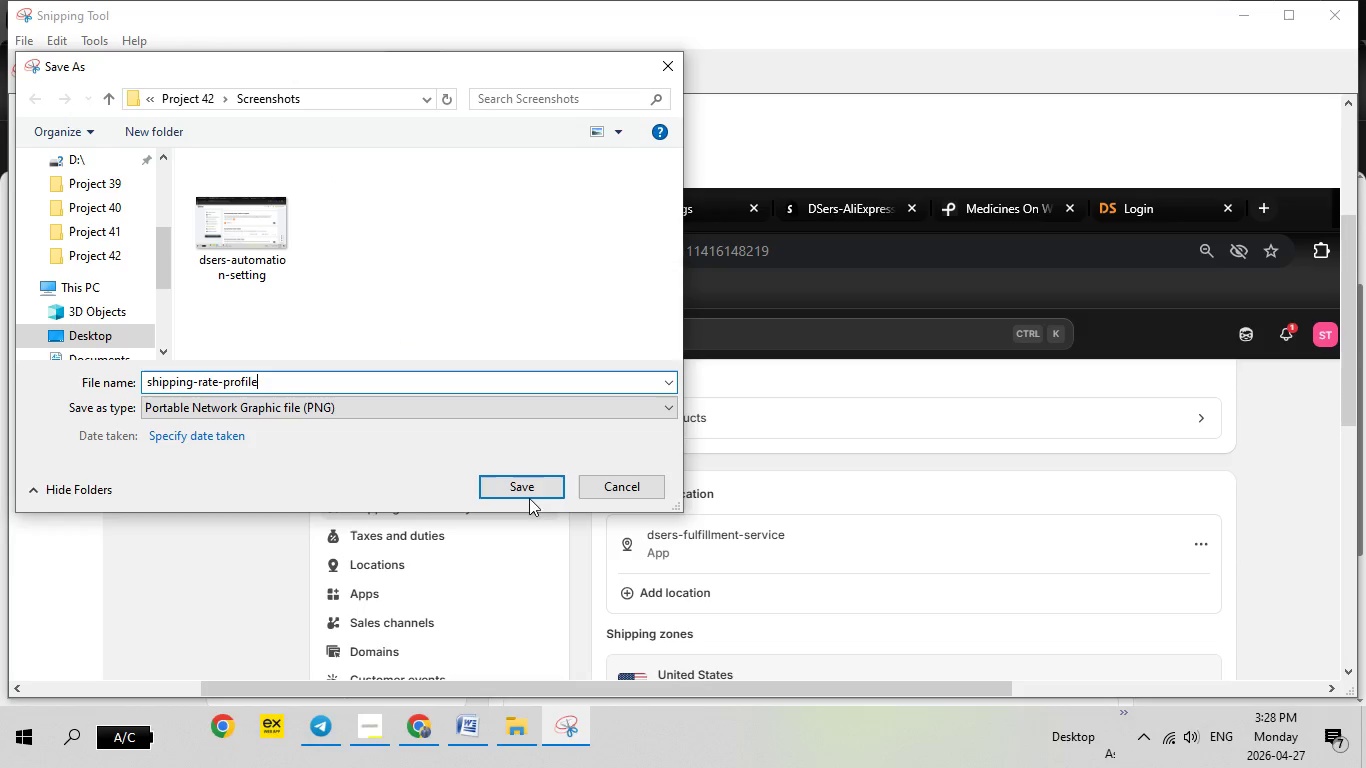 
left_click([524, 484])
 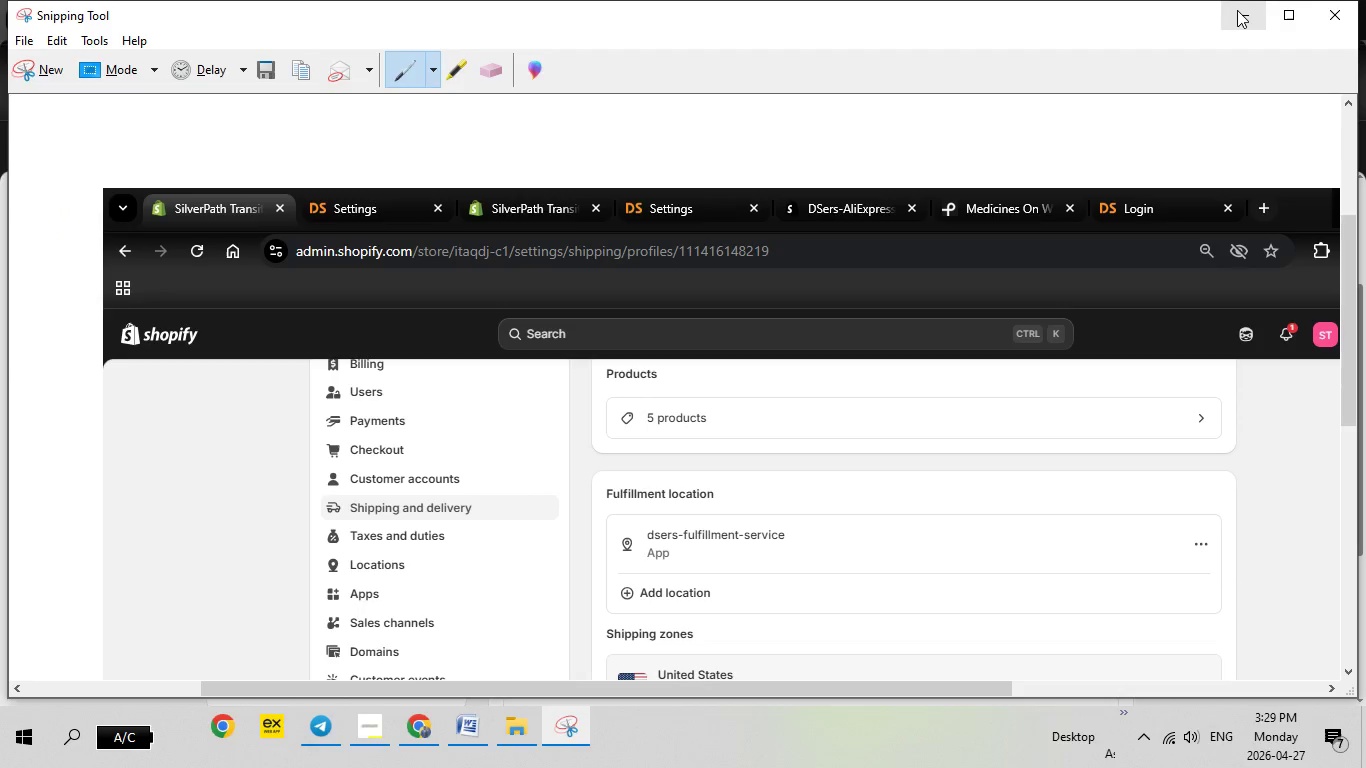 
left_click([1241, 11])
 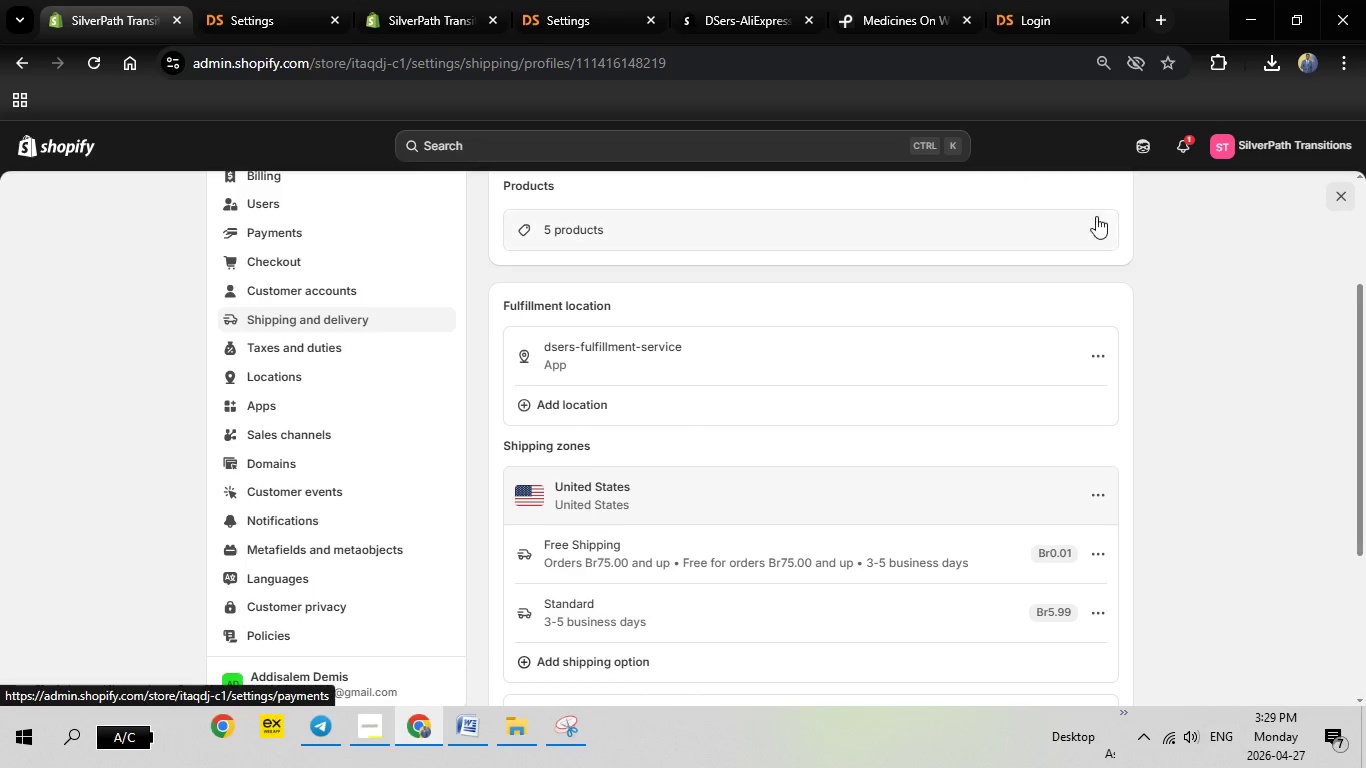 
left_click([1334, 202])
 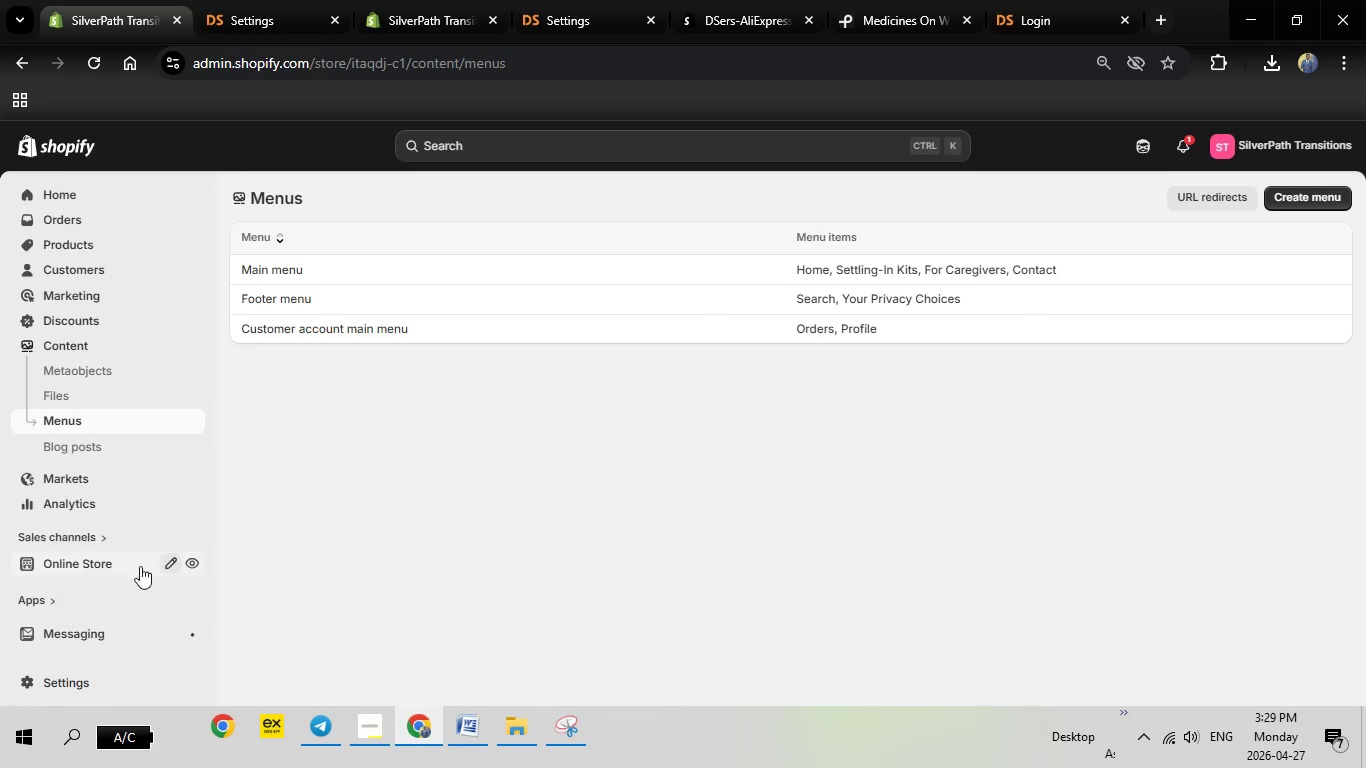 
left_click([194, 567])
 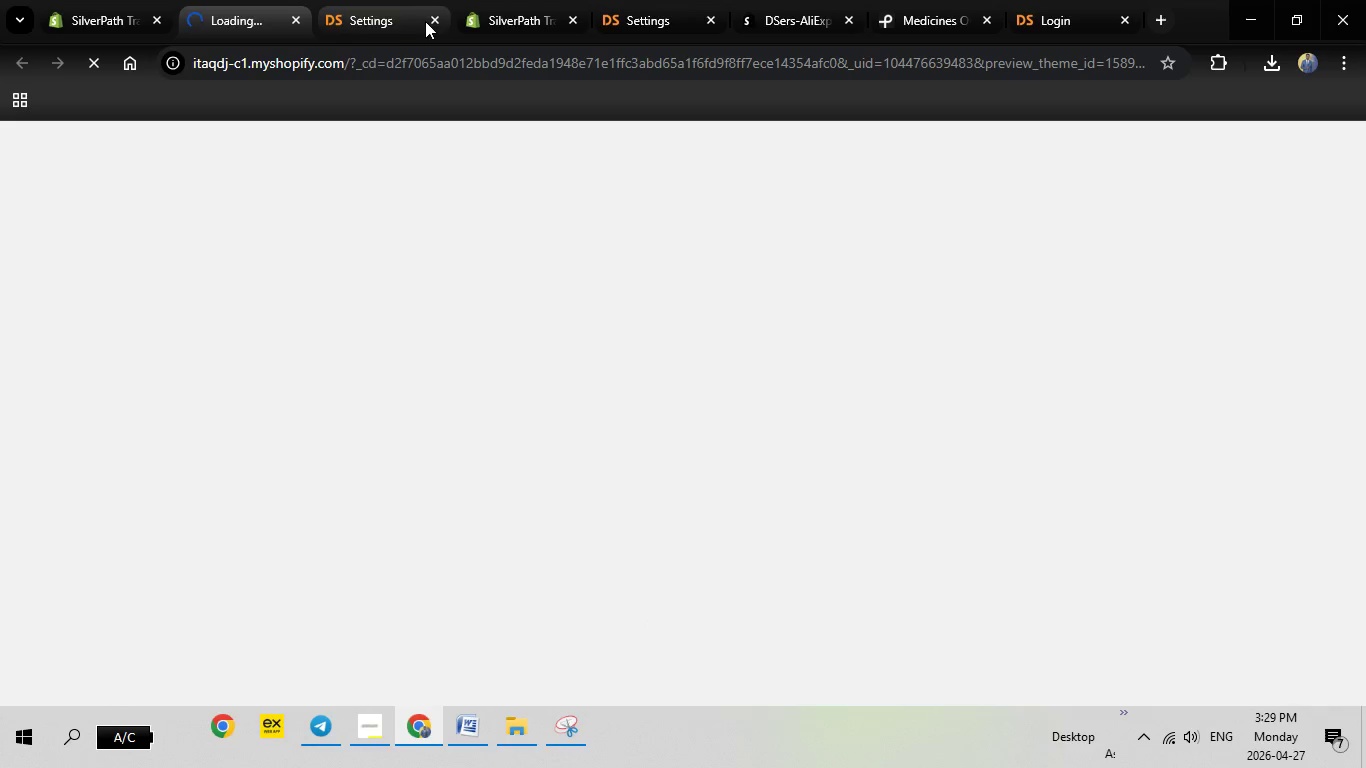 
left_click([432, 23])
 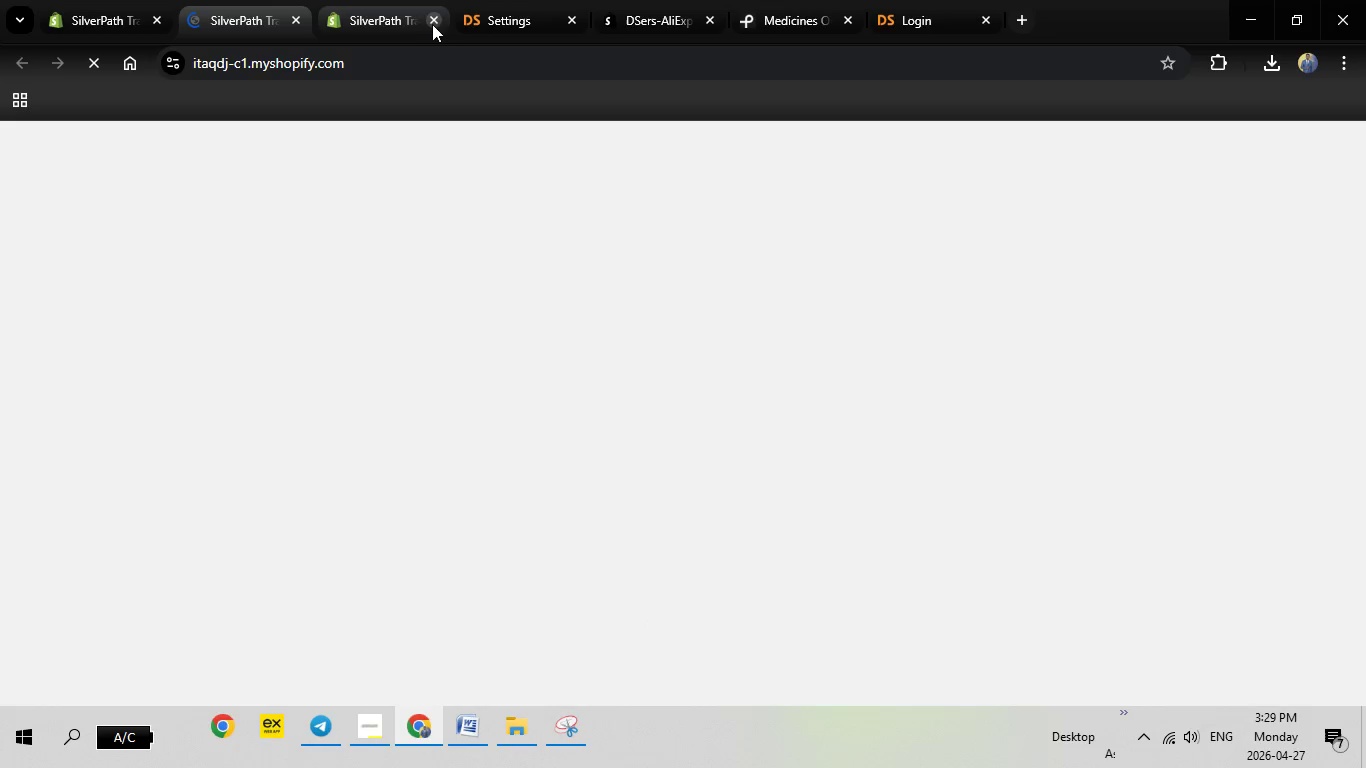 
left_click([439, 24])
 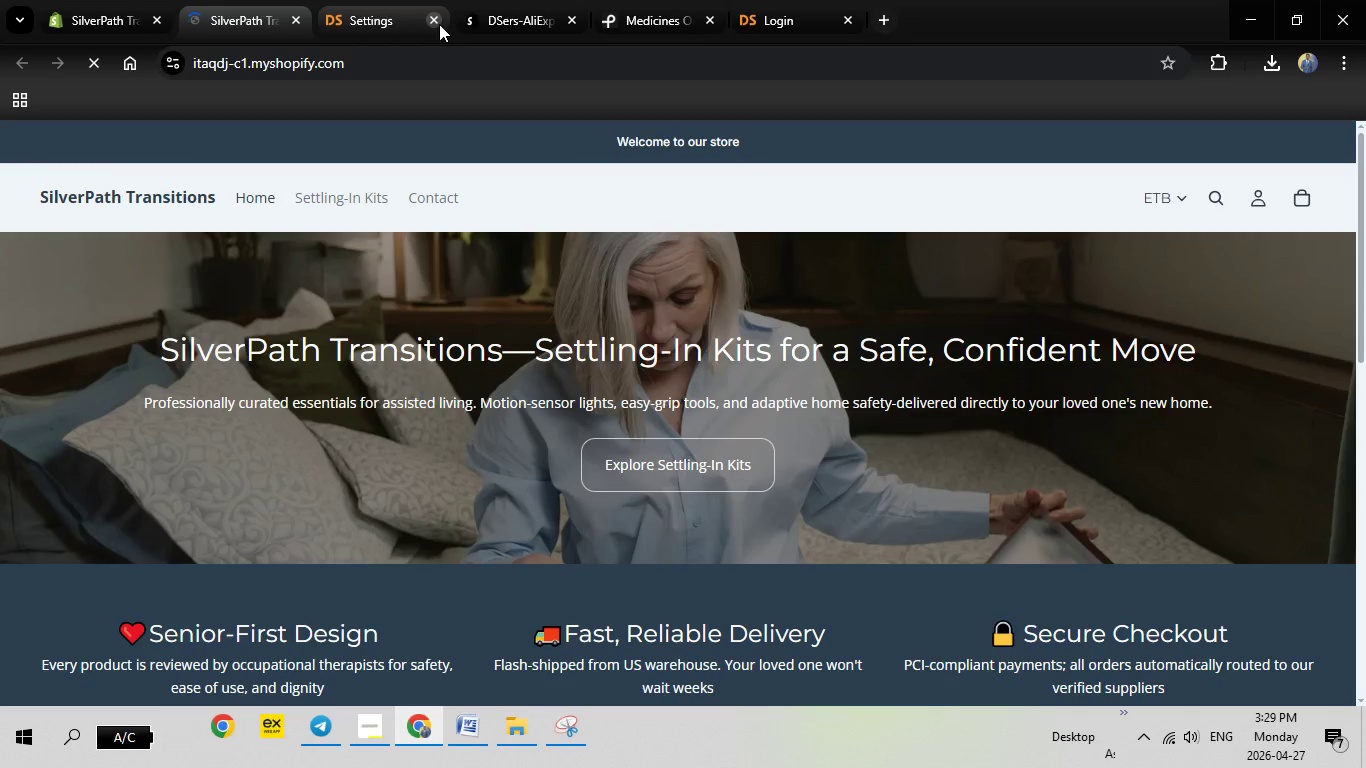 
left_click([439, 24])
 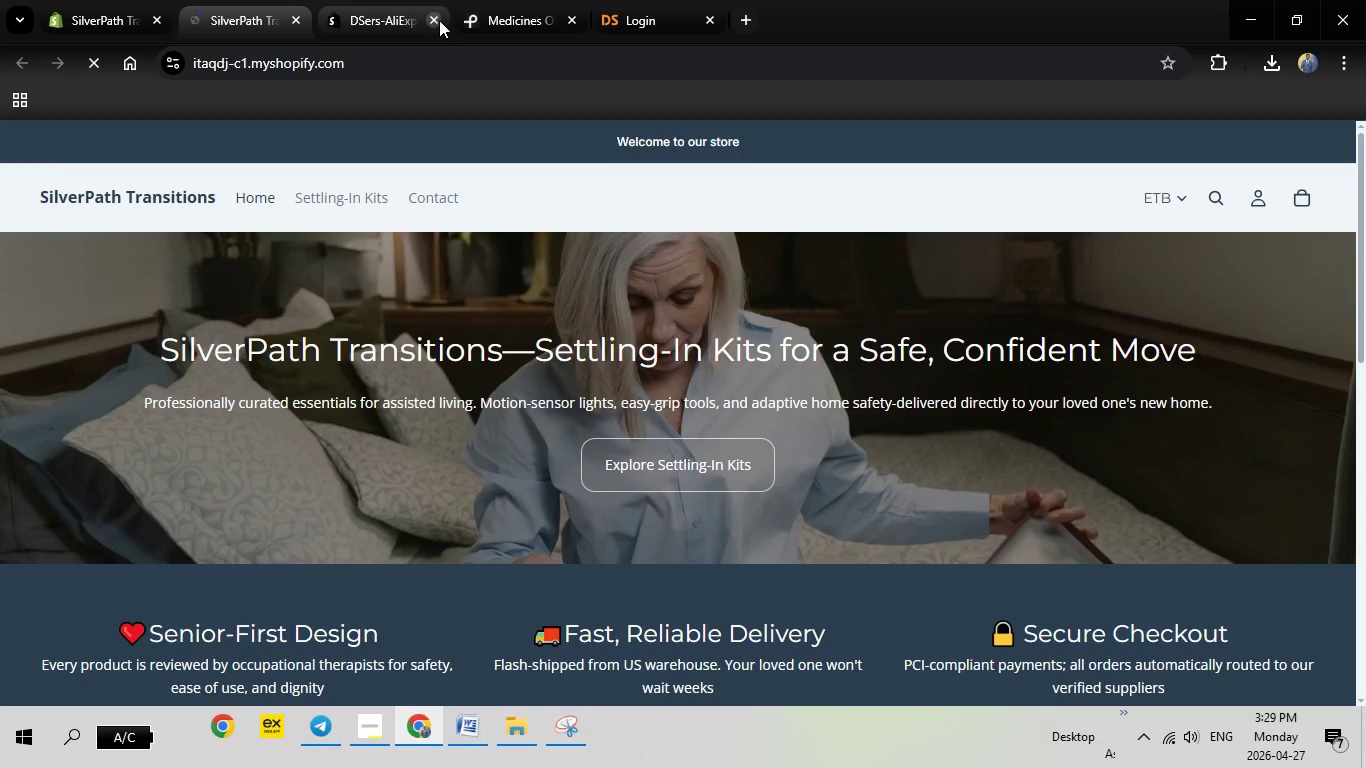 
left_click([434, 18])
 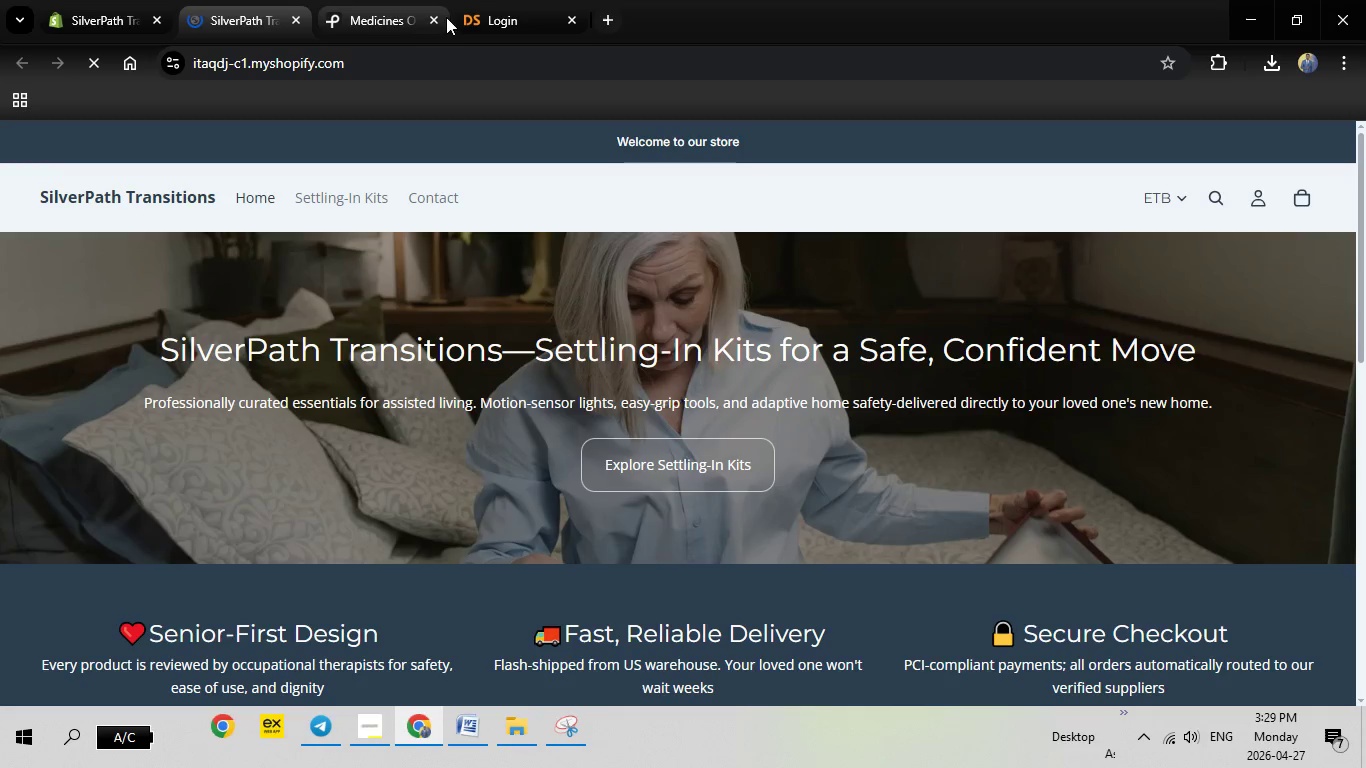 
left_click([442, 18])
 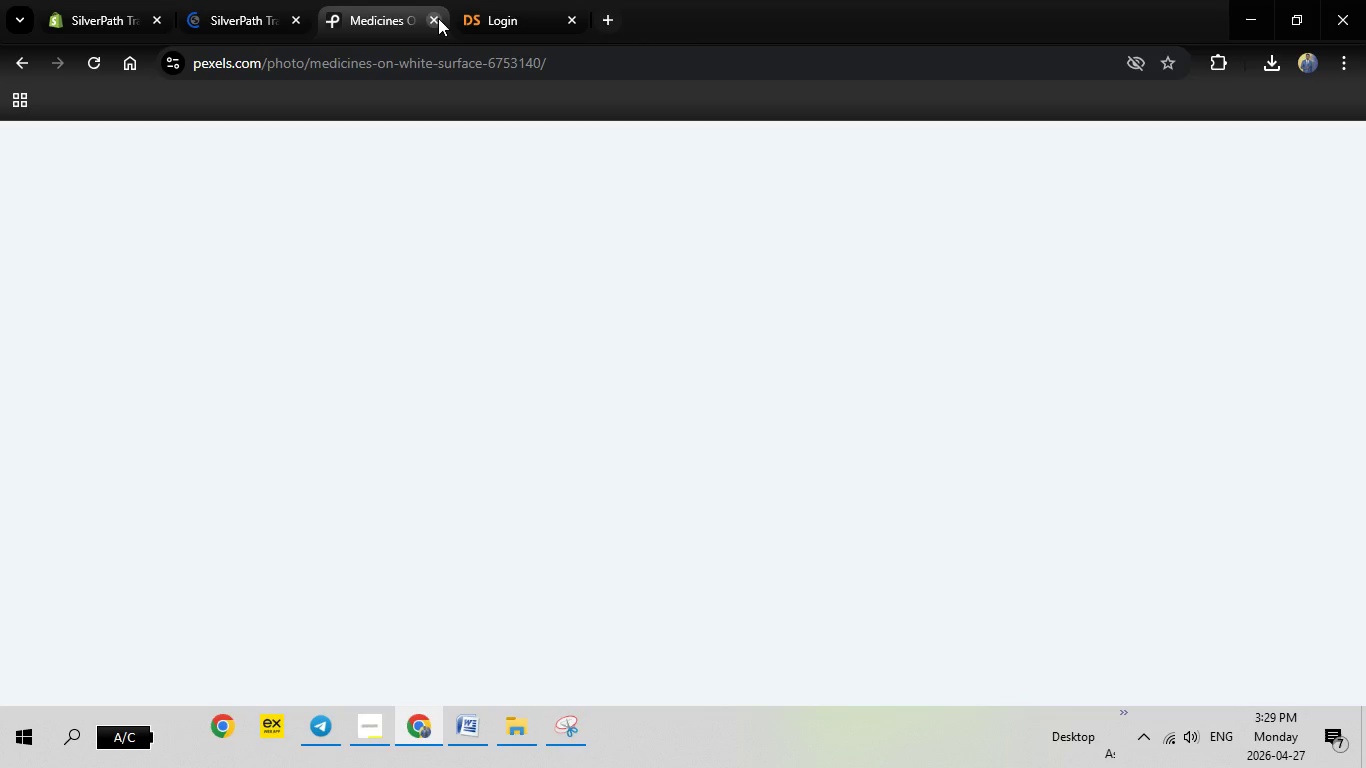 
left_click([438, 18])
 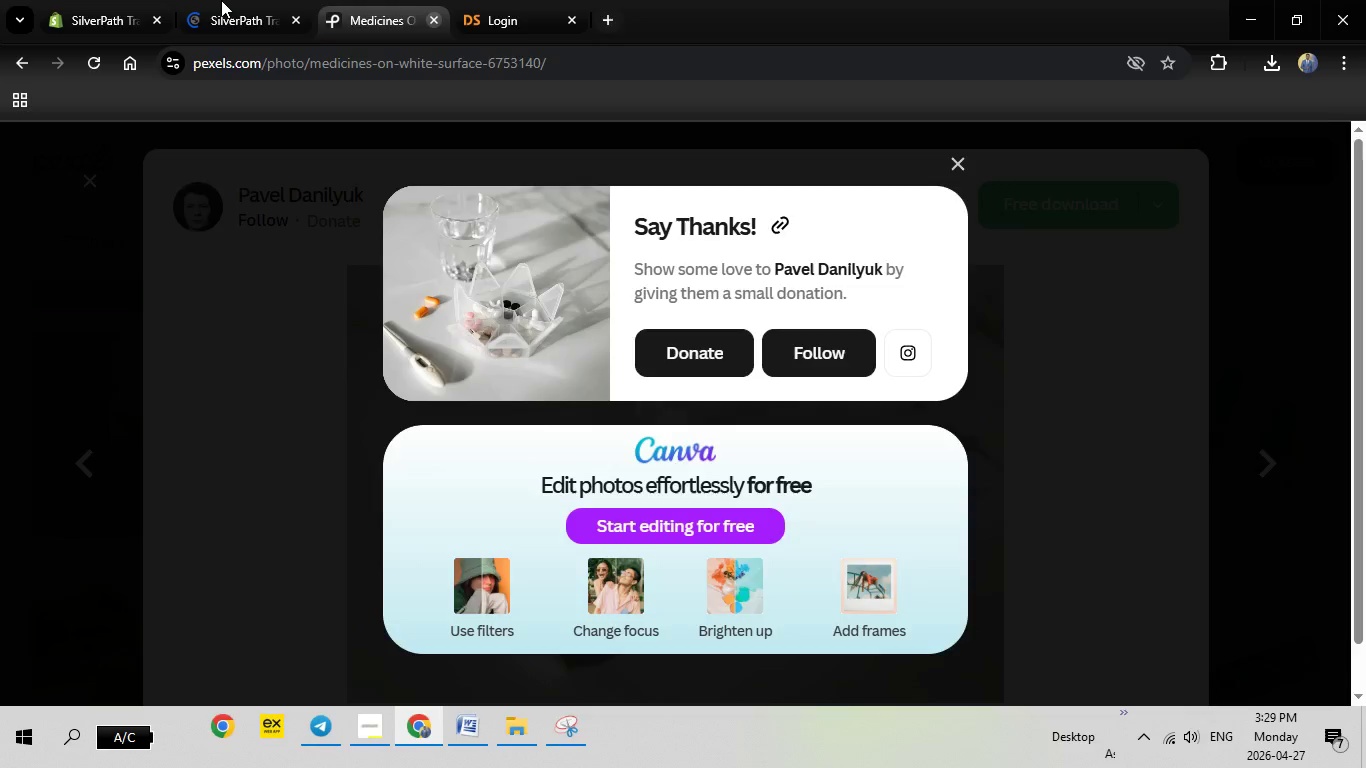 
left_click([221, 0])
 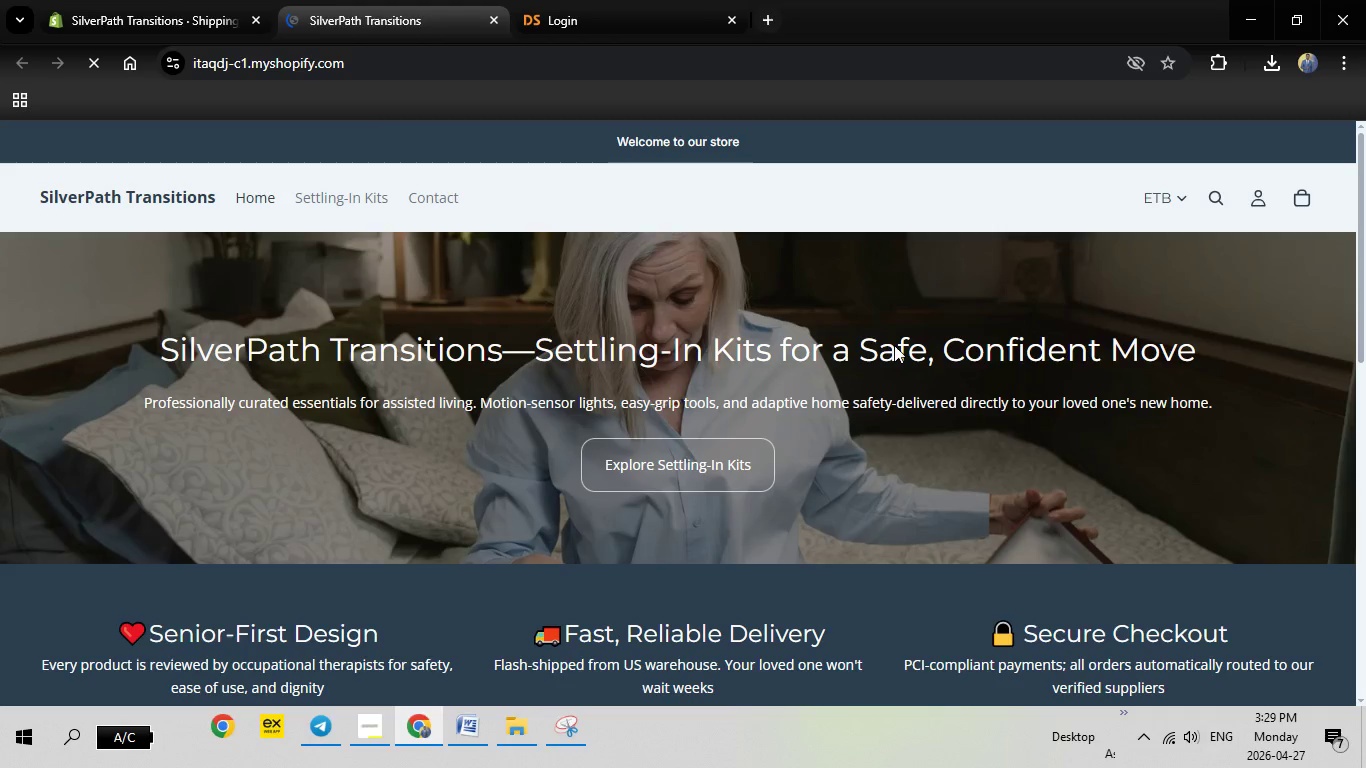 
scroll: coordinate [939, 352], scroll_direction: up, amount: 1.0
 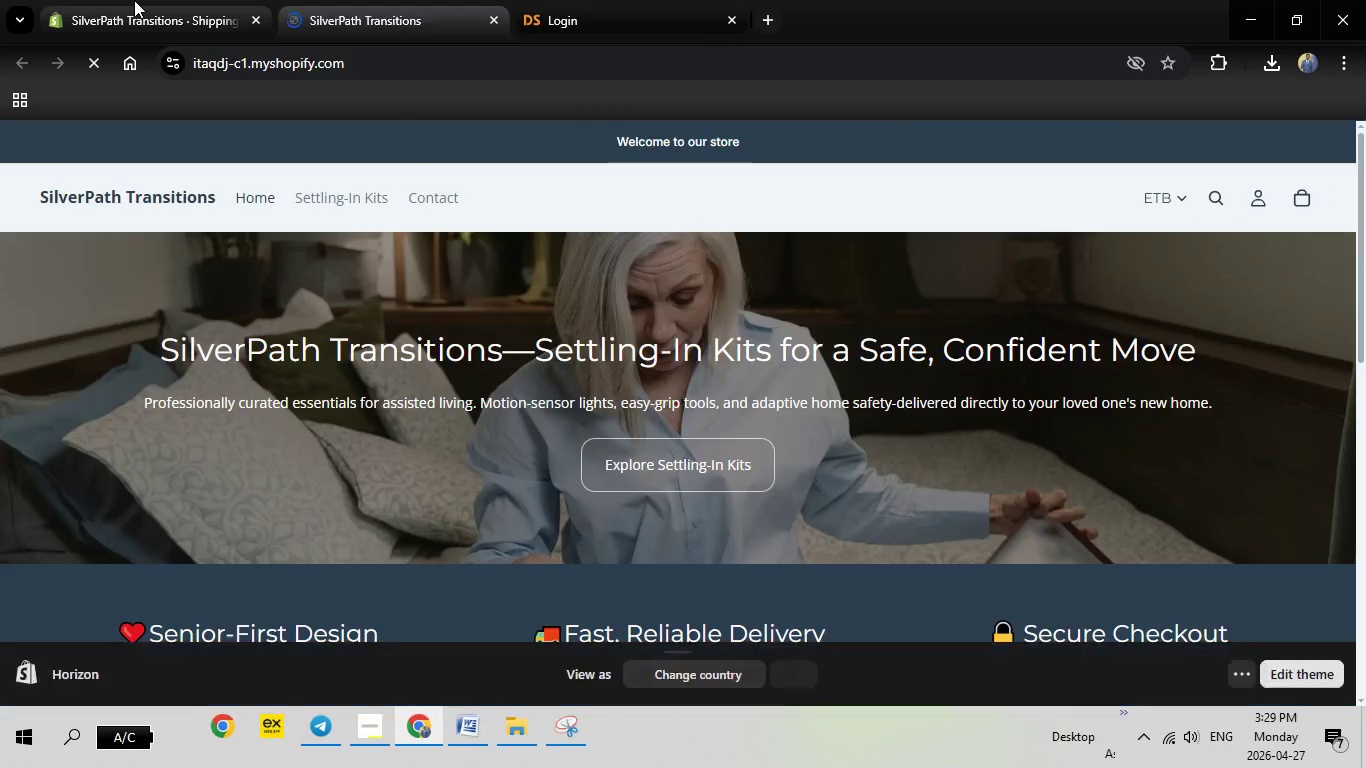 
left_click([134, 0])
 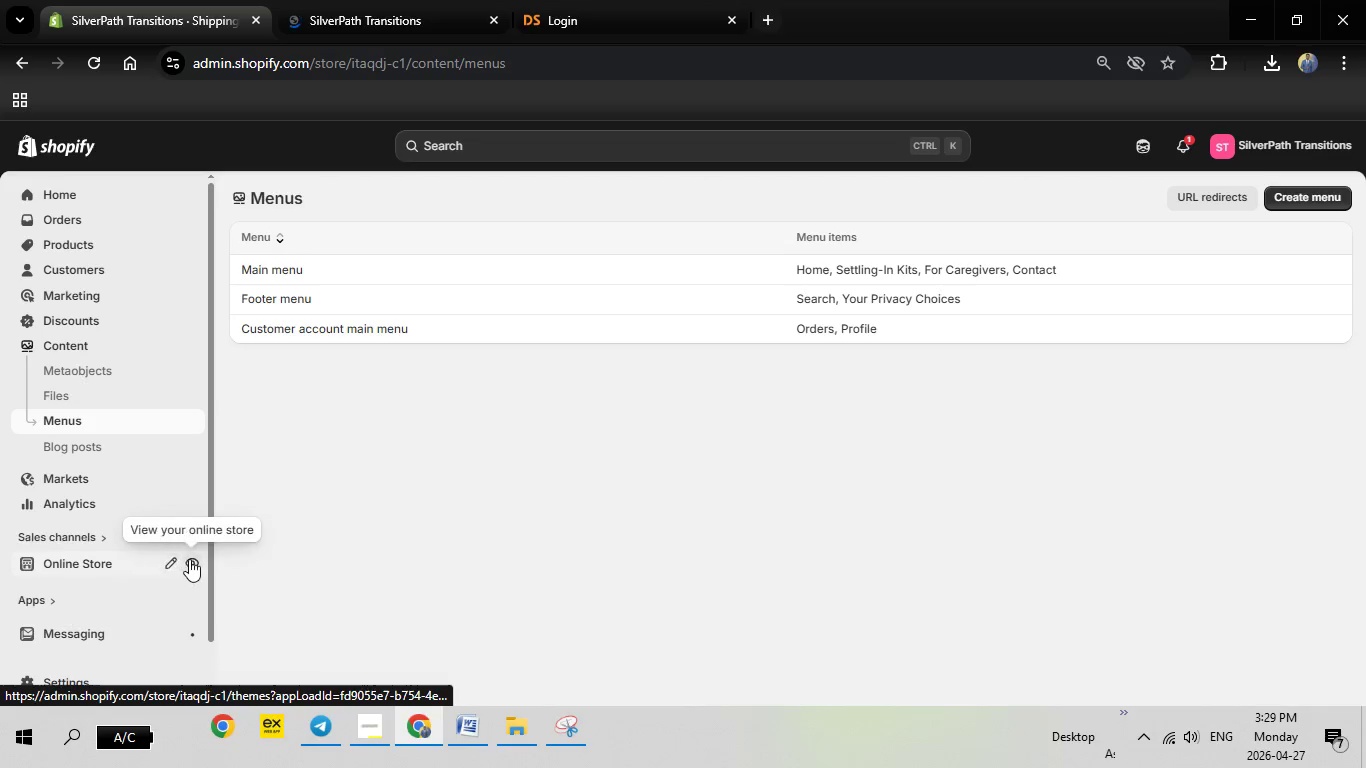 
left_click([192, 559])
 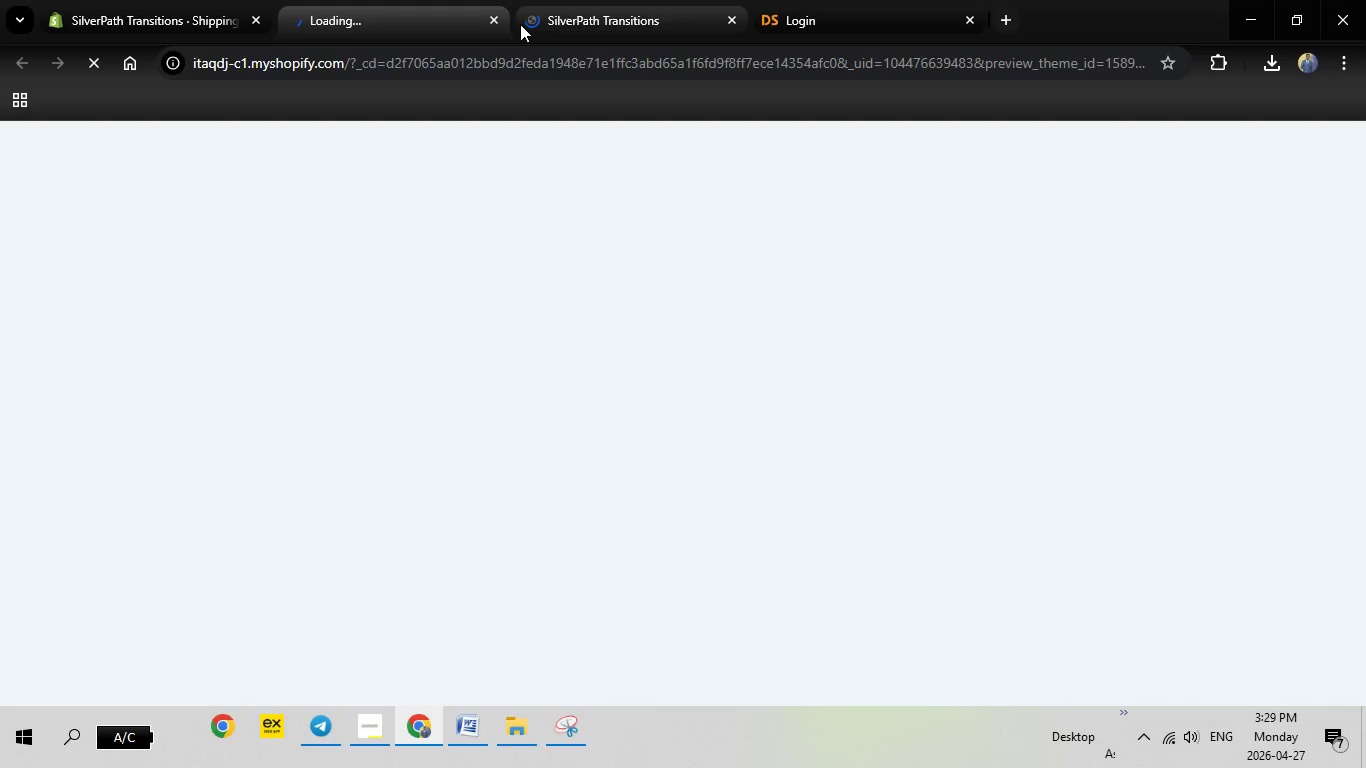 
left_click([495, 20])
 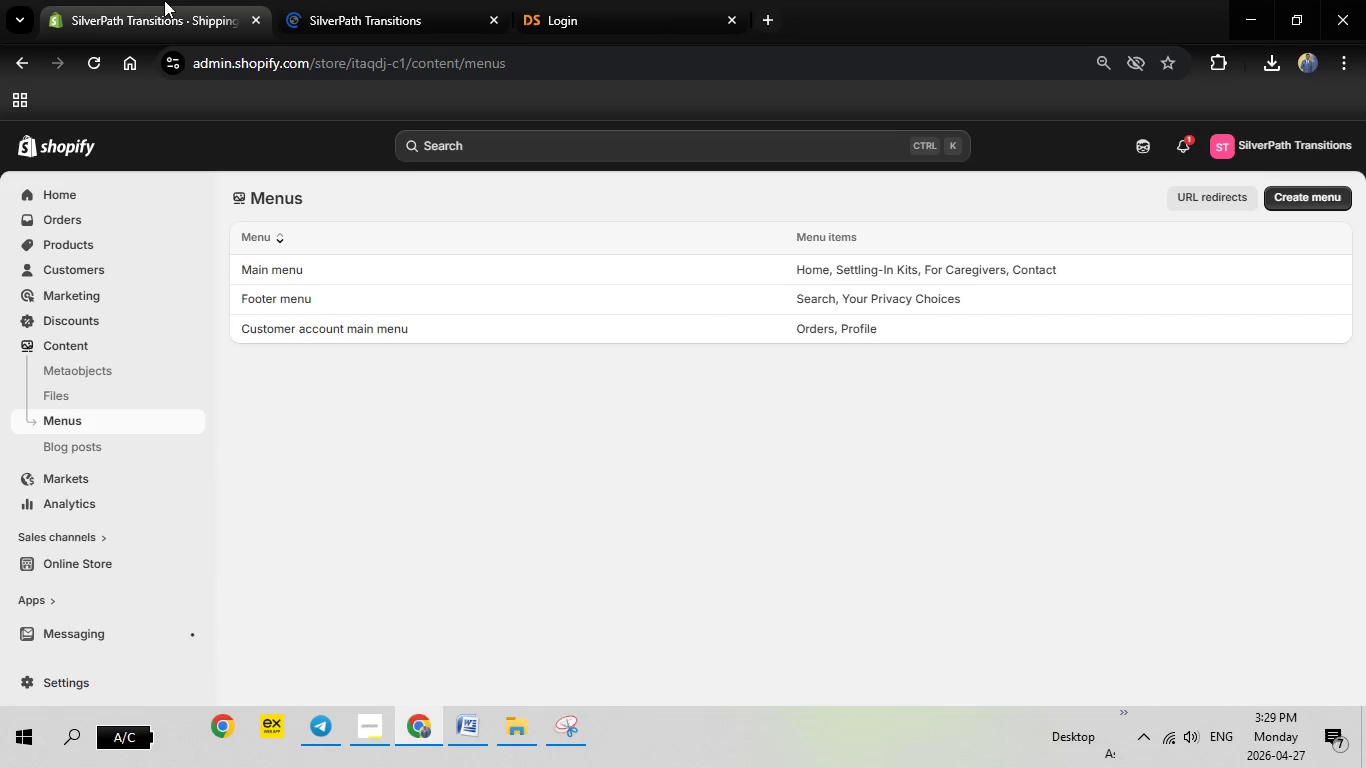 
left_click([165, 0])
 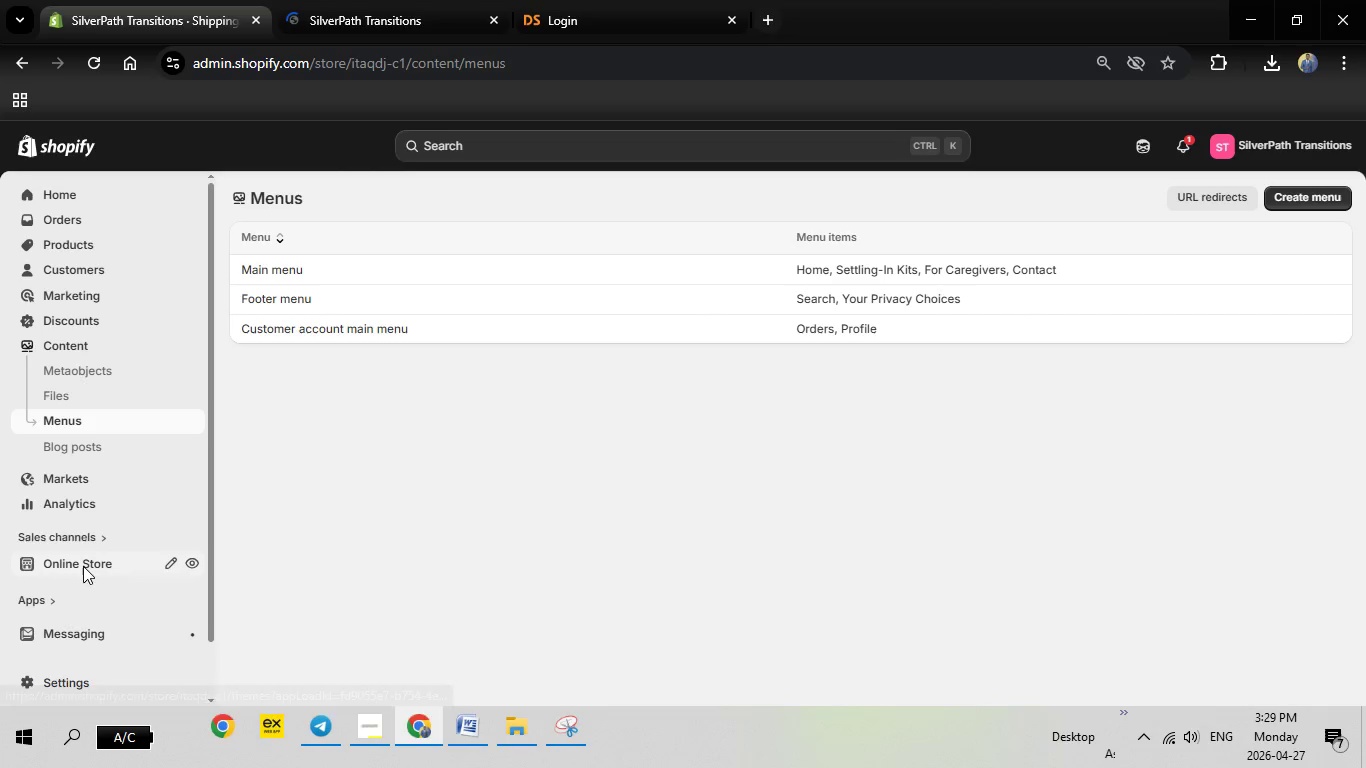 
left_click([83, 566])
 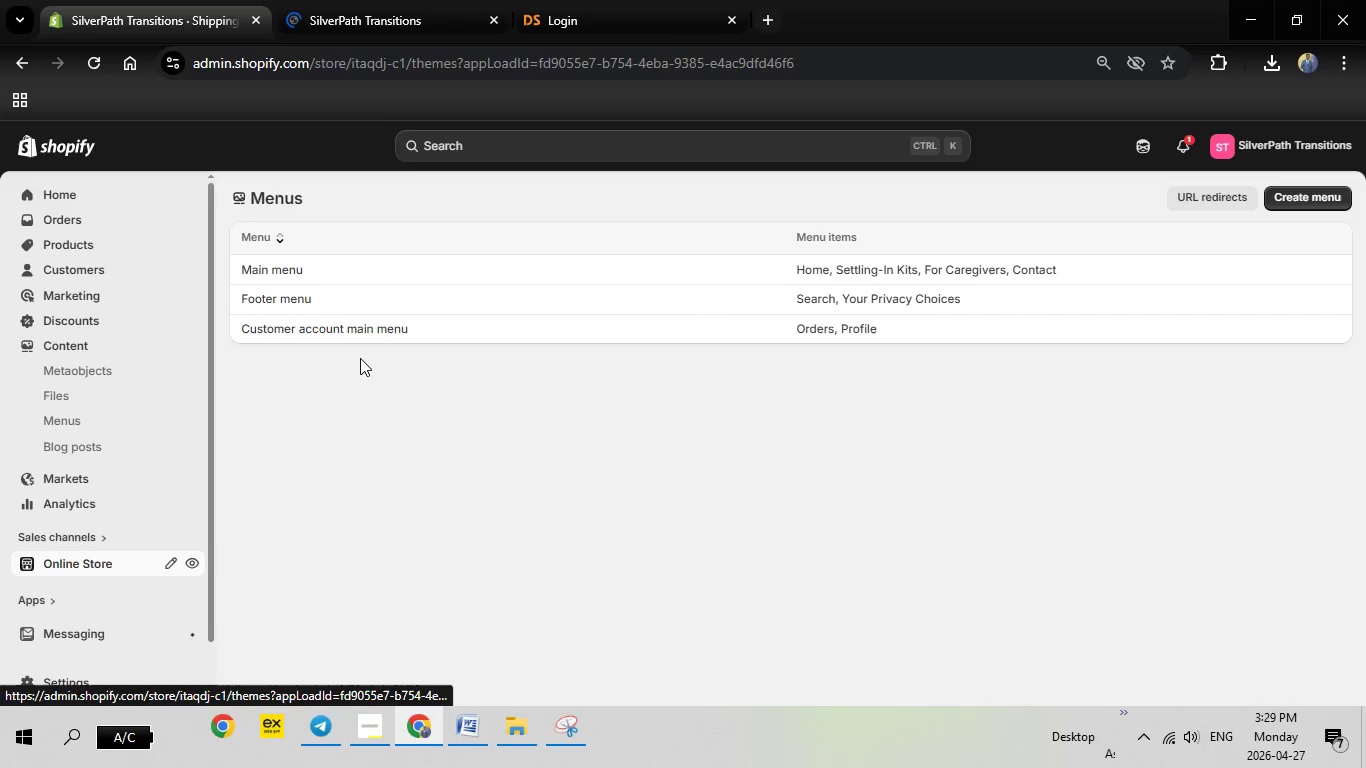 
left_click([391, 0])
 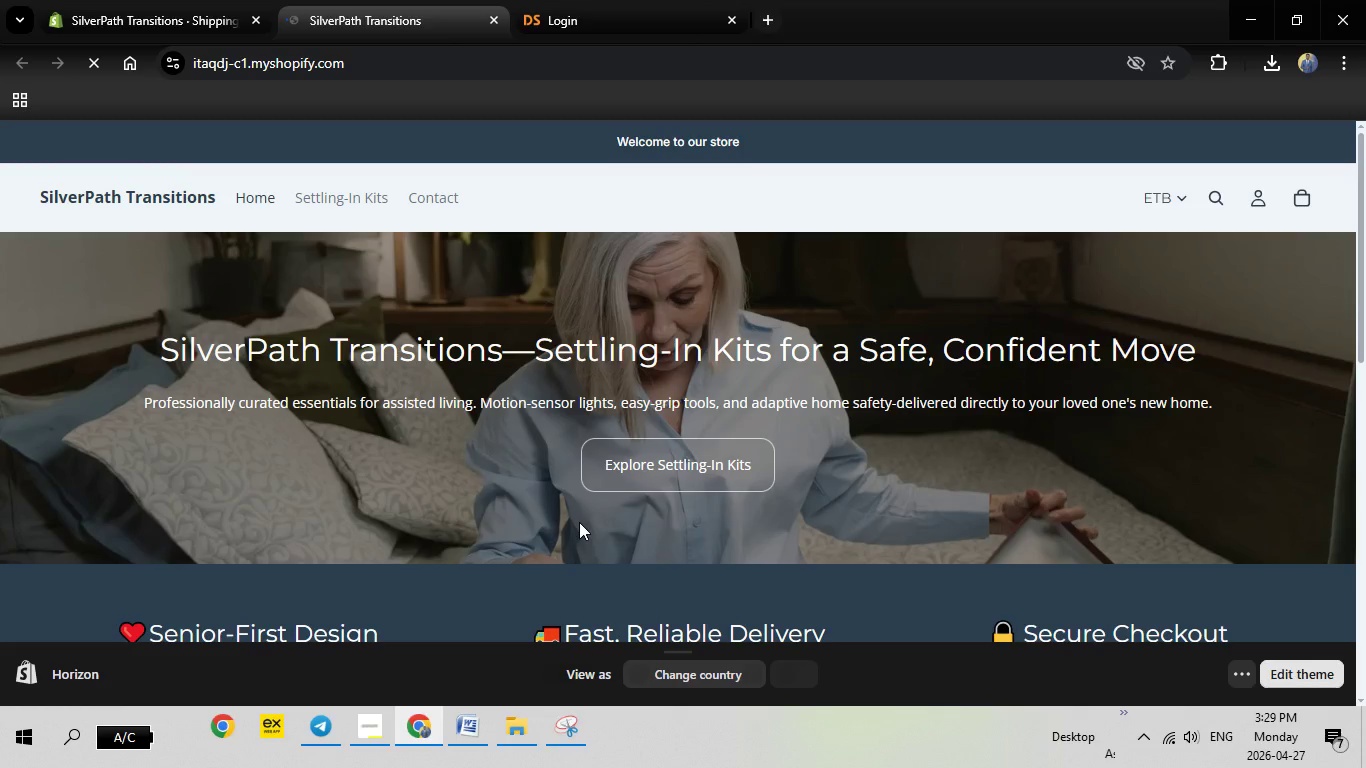 
scroll: coordinate [587, 517], scroll_direction: down, amount: 17.0
 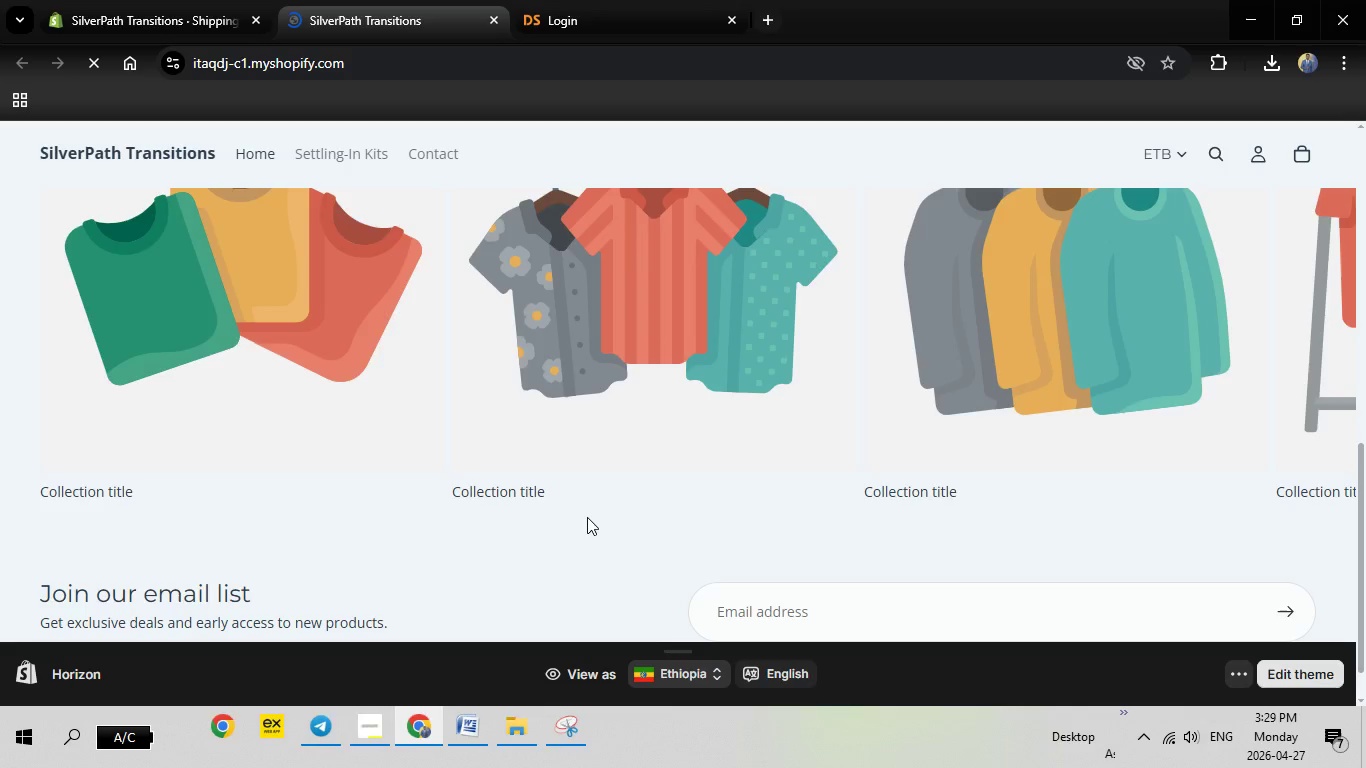 
scroll: coordinate [587, 517], scroll_direction: up, amount: 4.0
 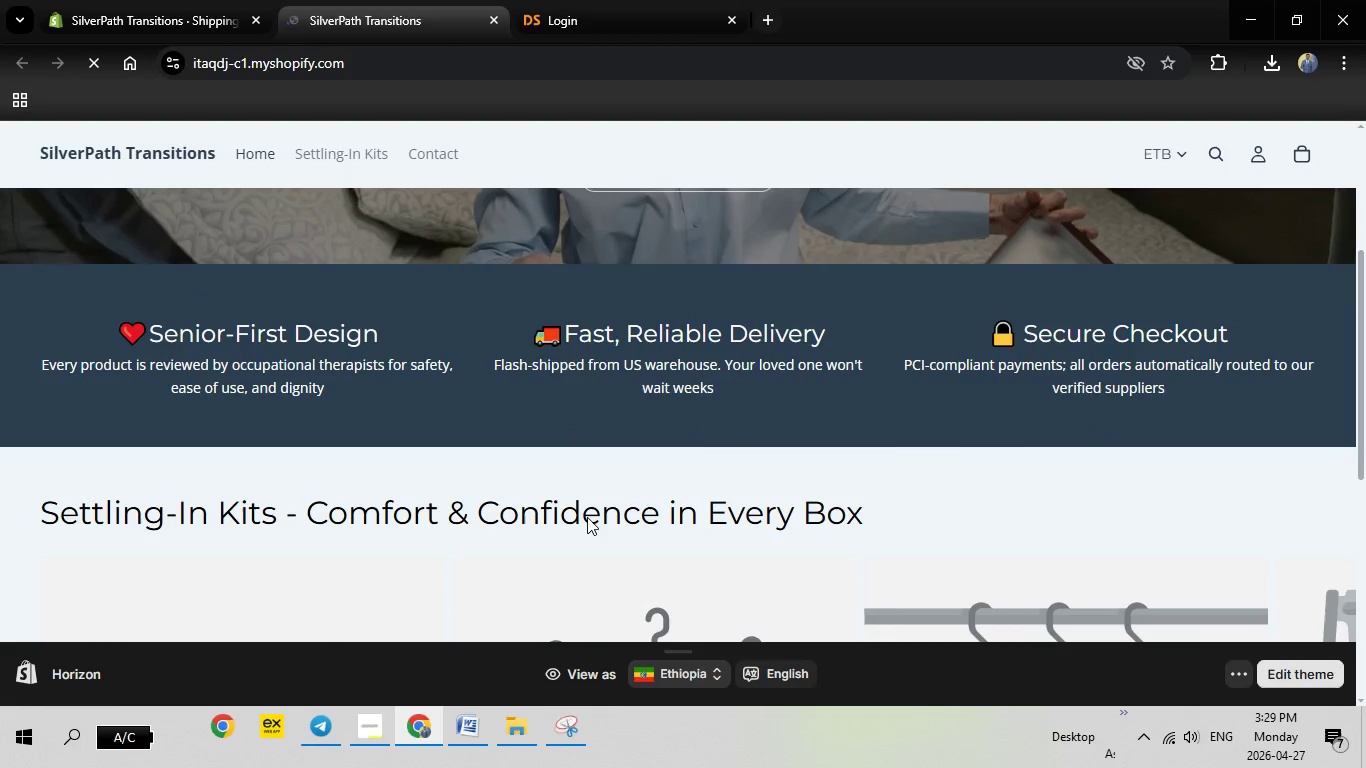 
scroll: coordinate [587, 517], scroll_direction: down, amount: 5.0
 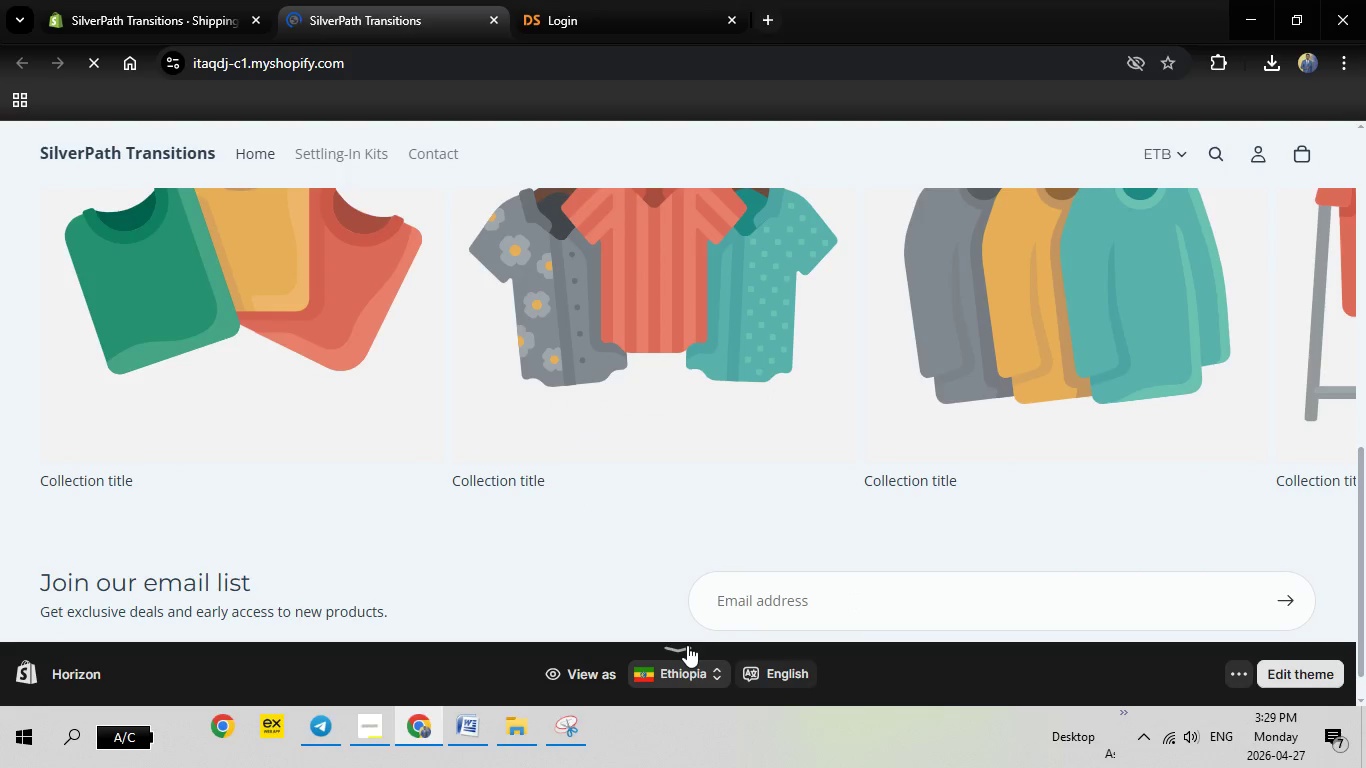 
left_click([687, 645])
 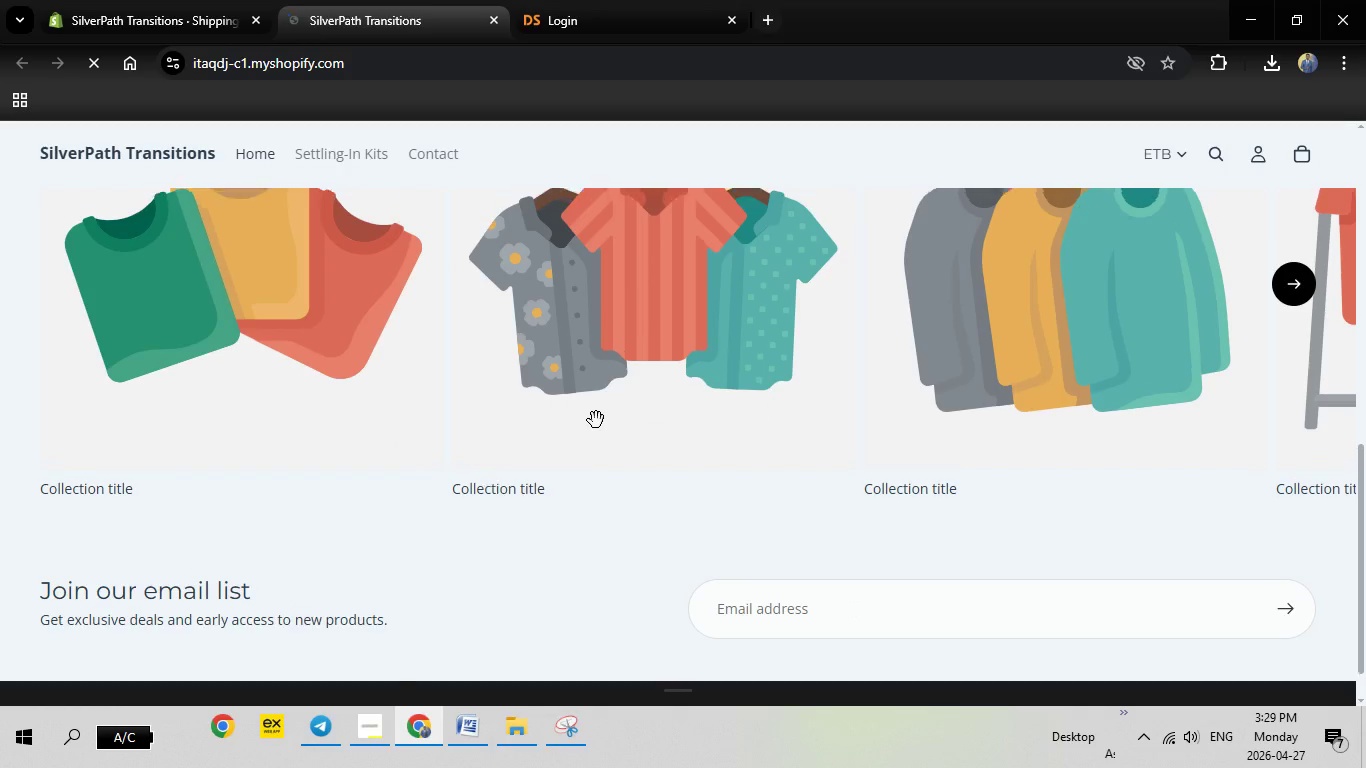 
scroll: coordinate [596, 420], scroll_direction: up, amount: 10.0
 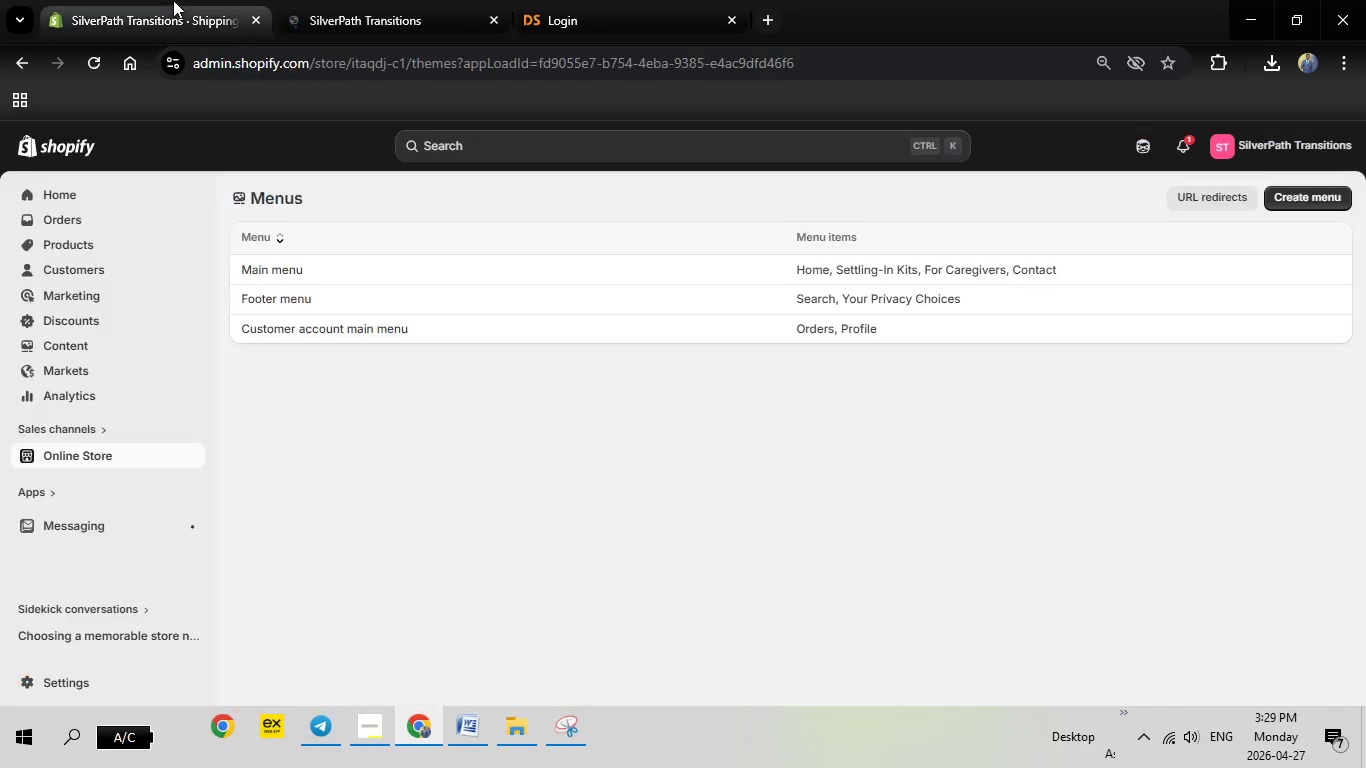 
left_click([173, 0])
 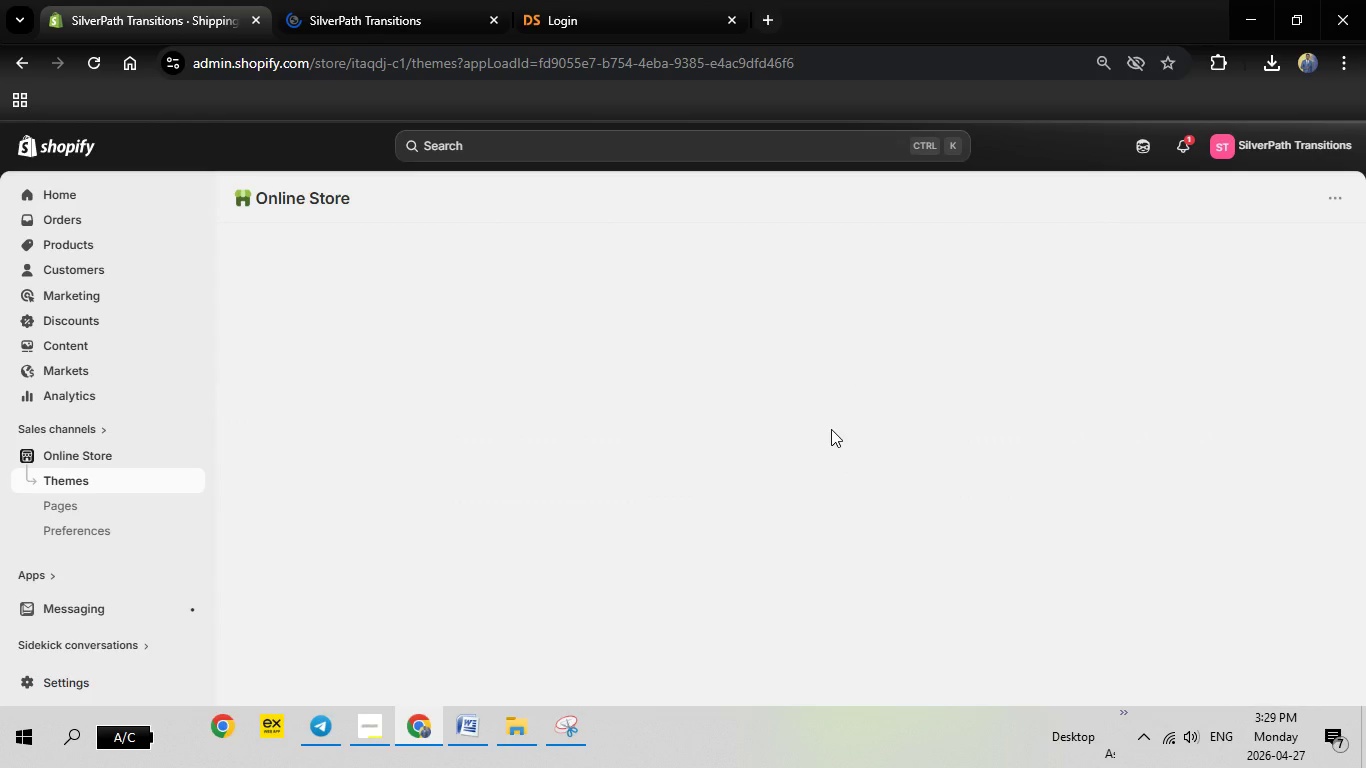 
left_click([426, 0])
 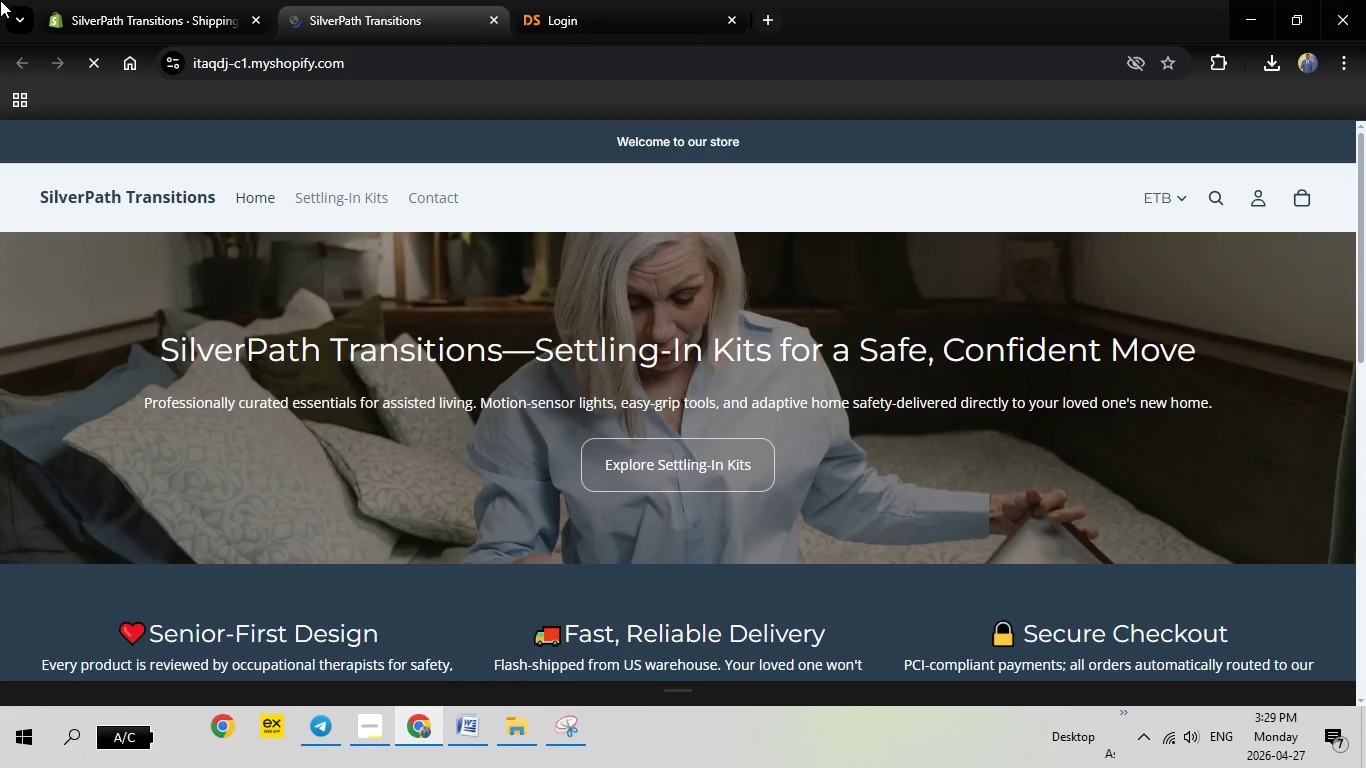 
left_click([0, 0])
 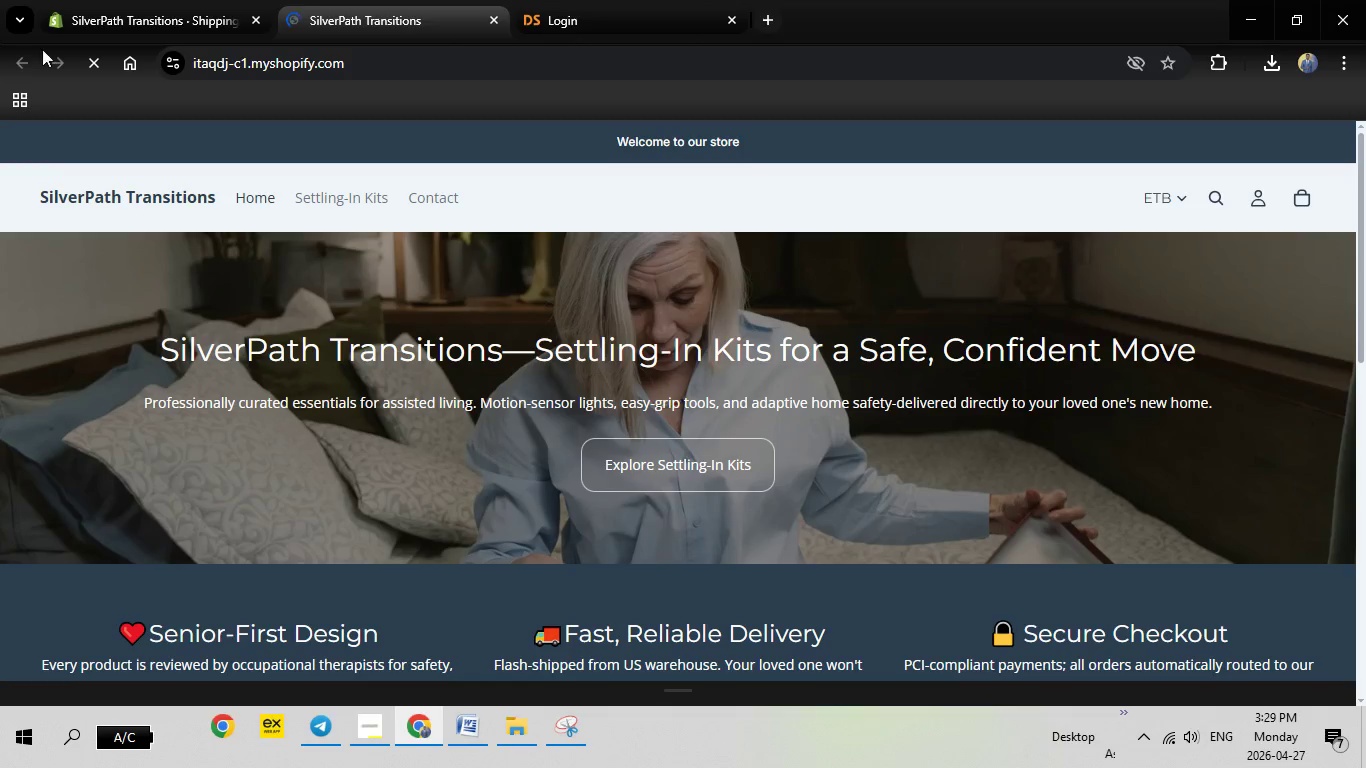 
left_click([160, 0])
 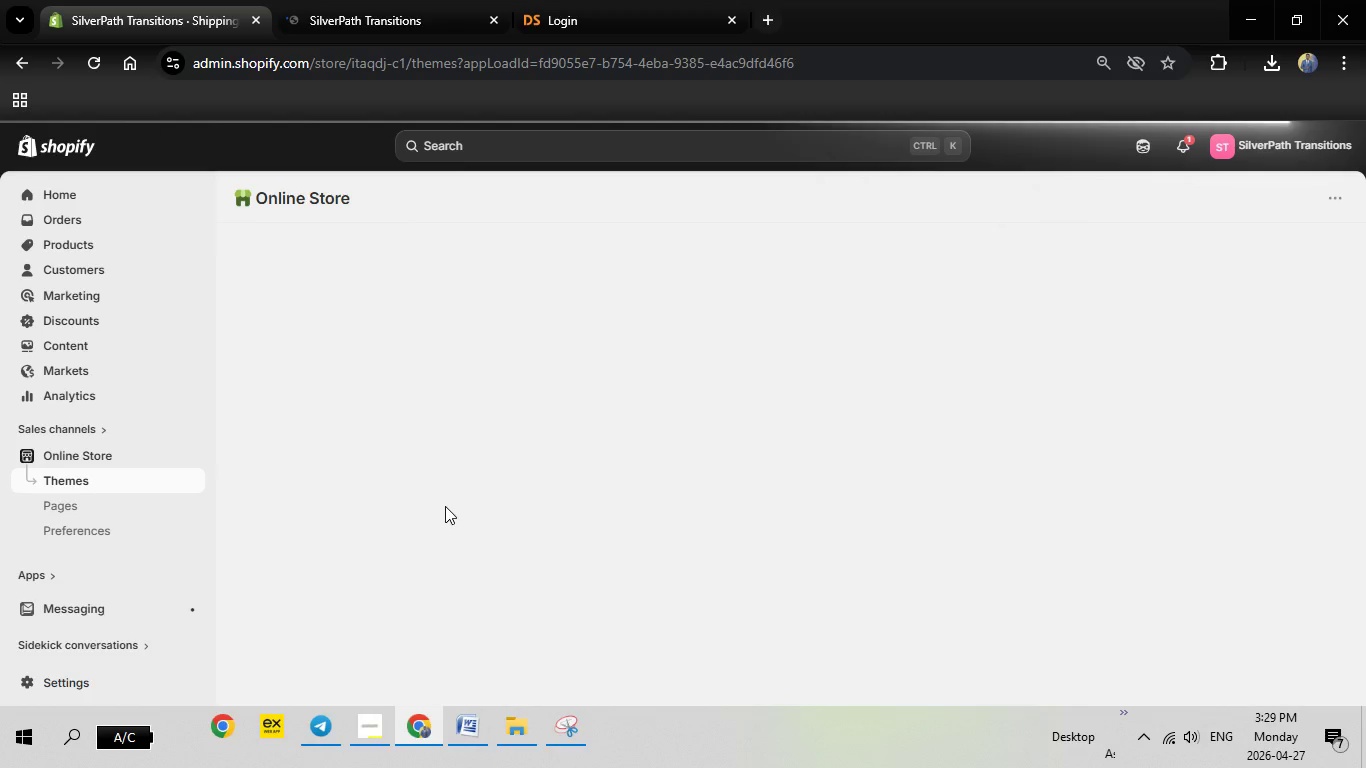 
wait(5.58)
 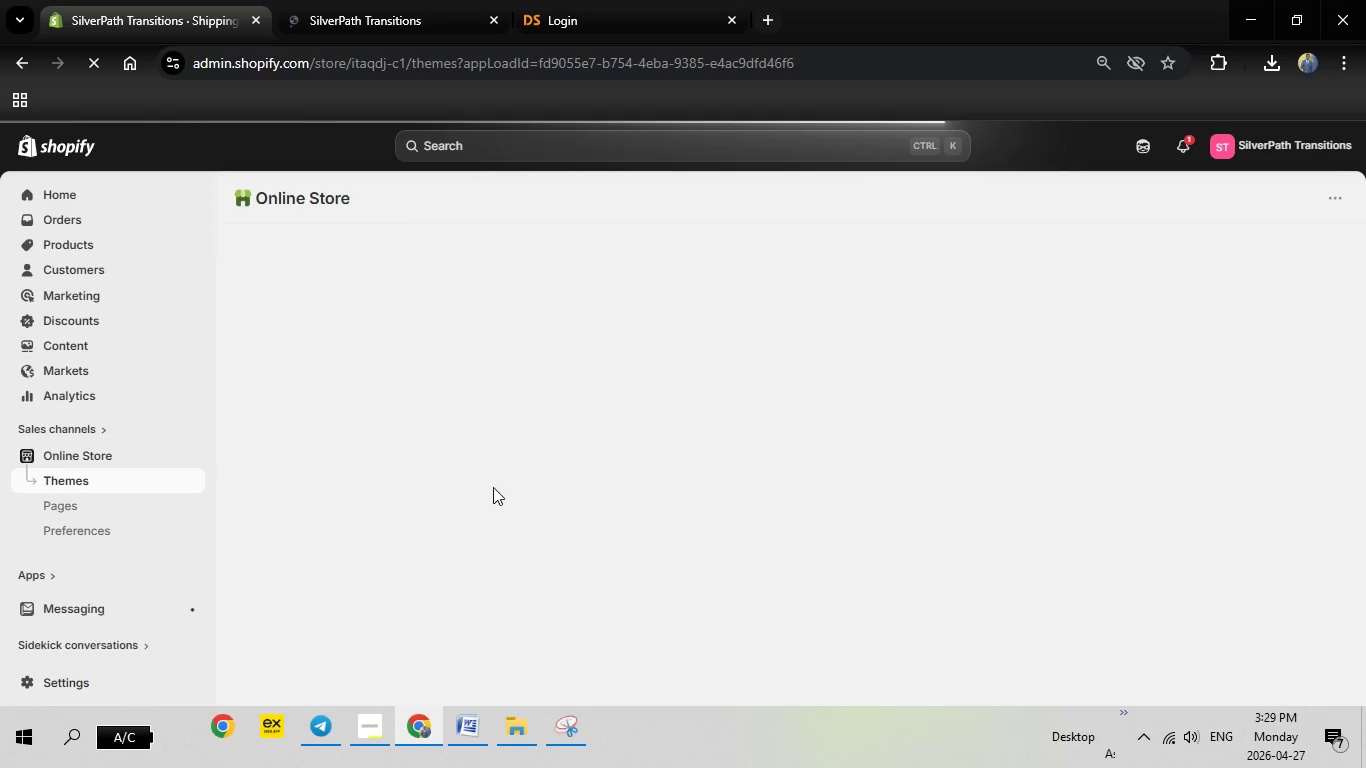 
left_click([347, 0])
 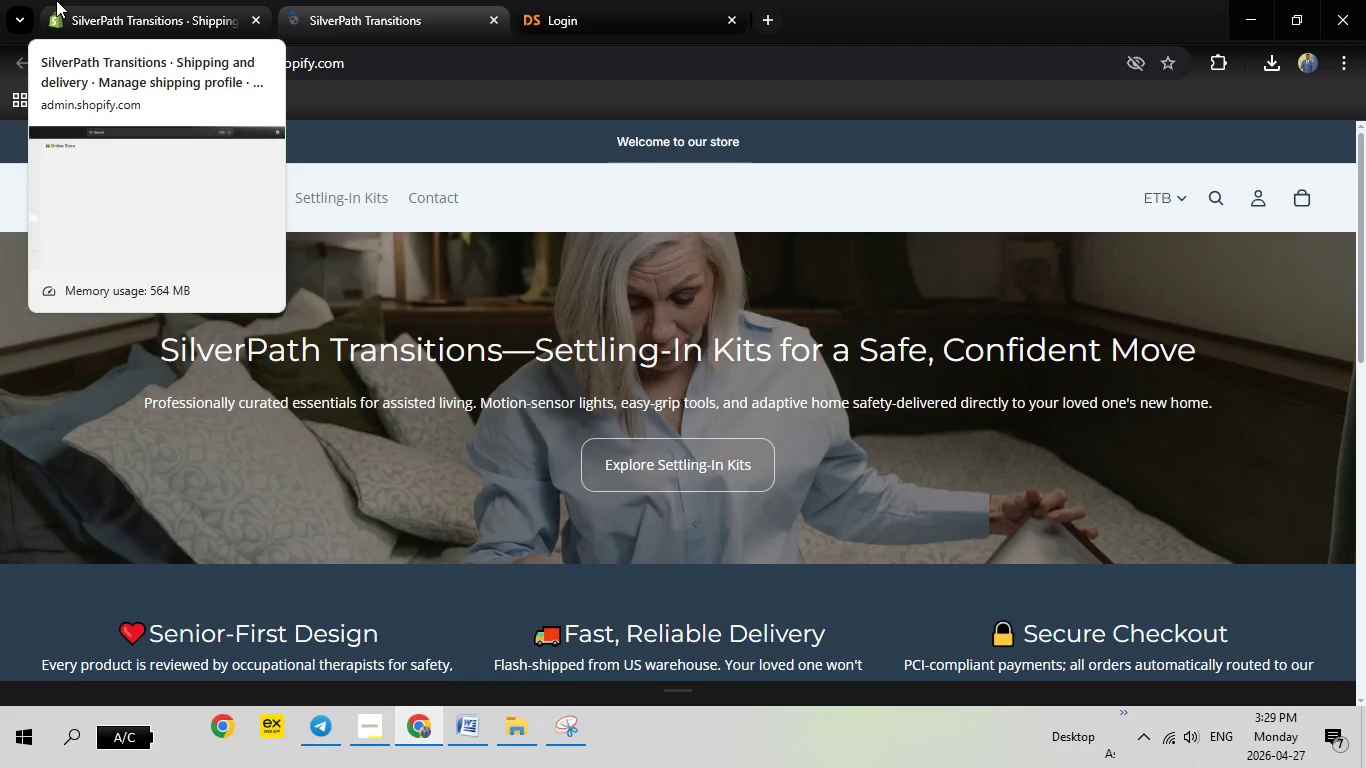 
left_click([56, 0])
 